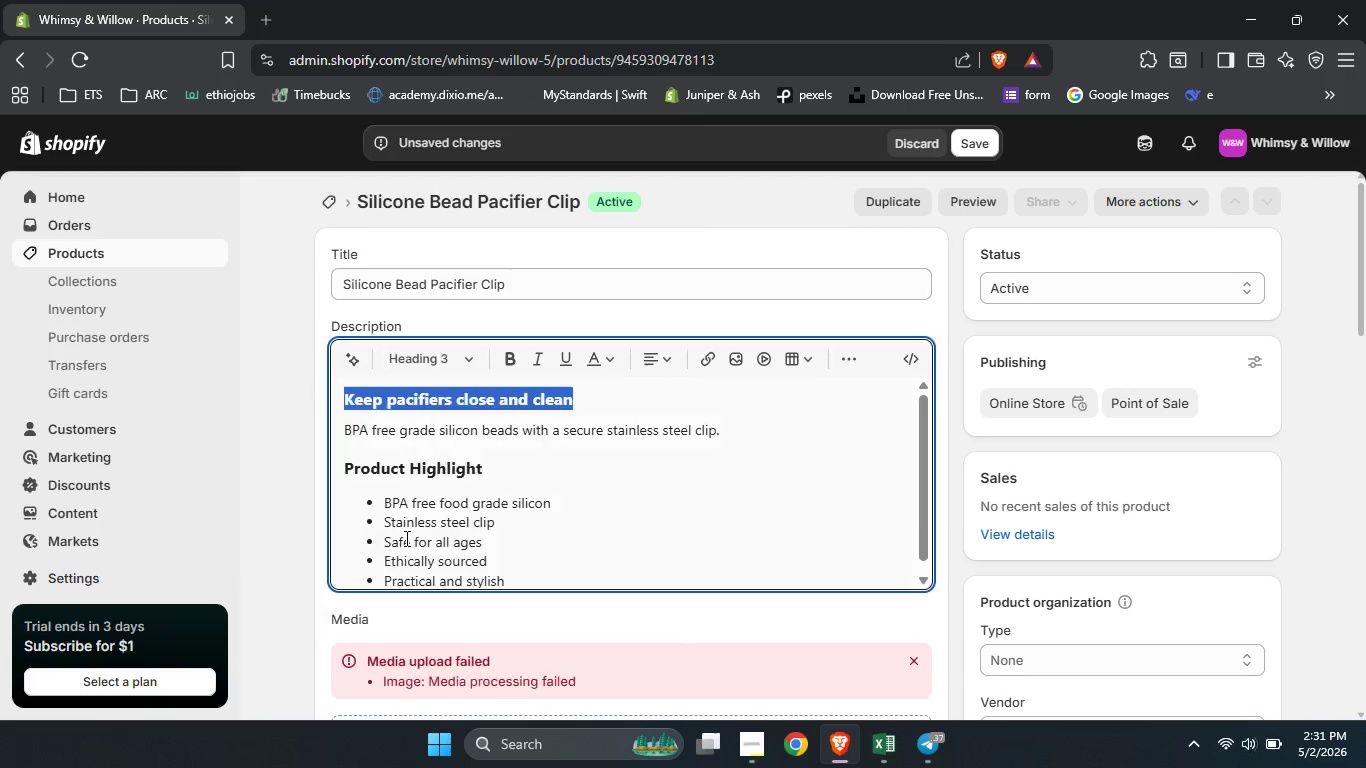 
left_click([403, 538])
 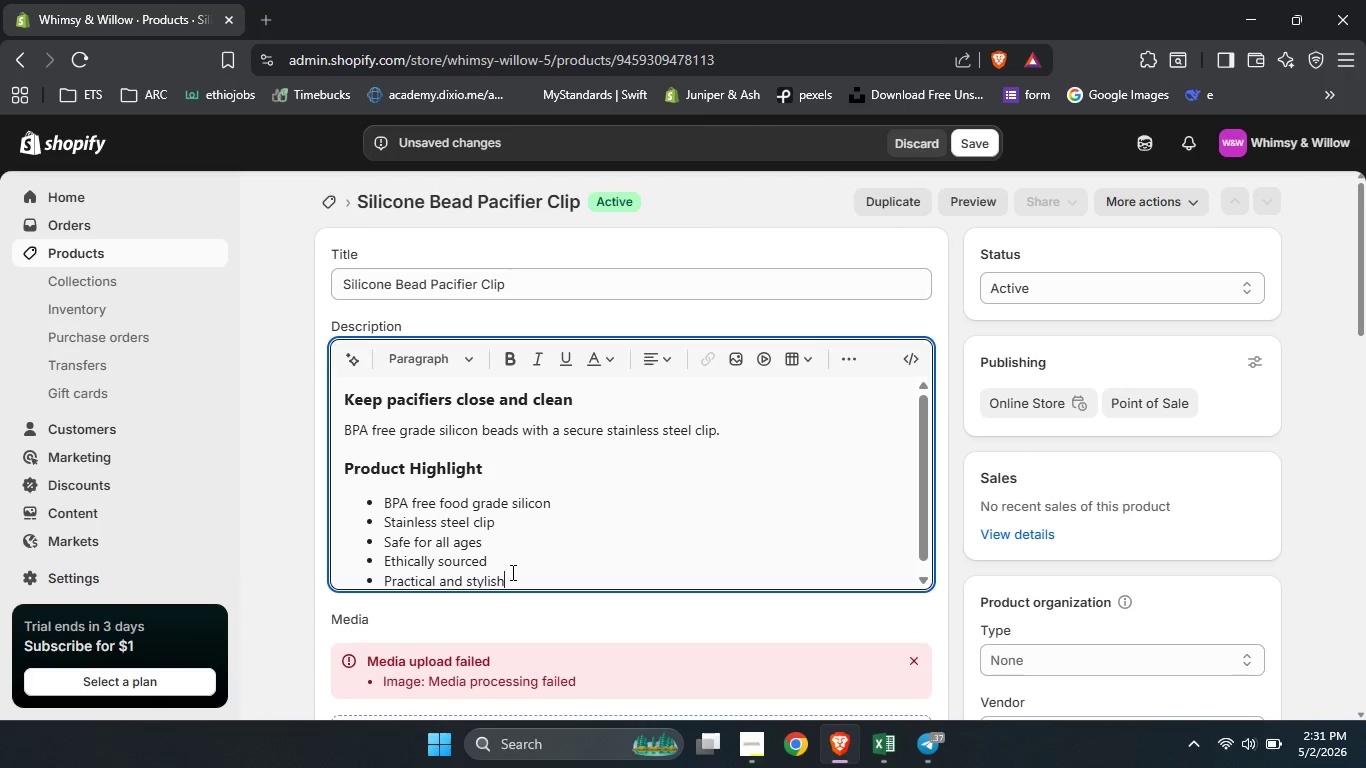 
left_click([511, 572])
 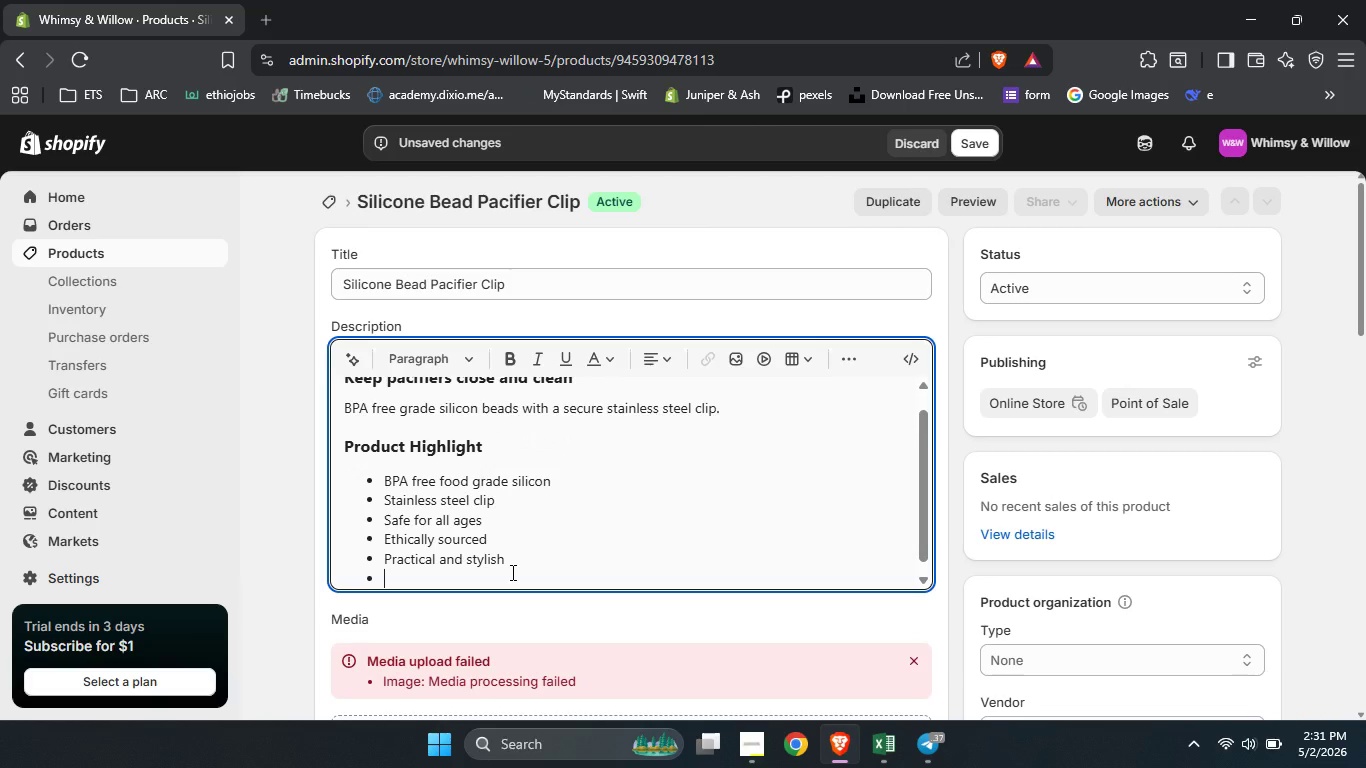 
key(Enter)
 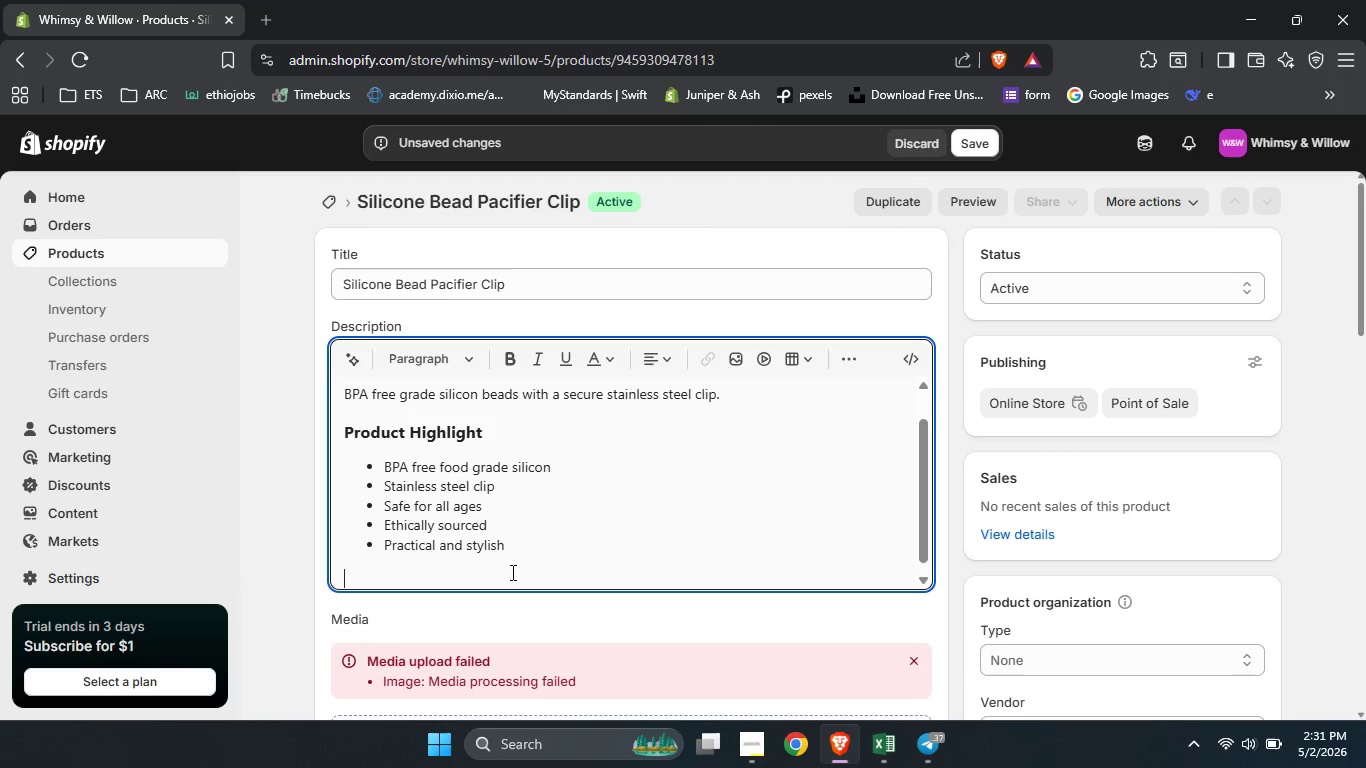 
key(Enter)
 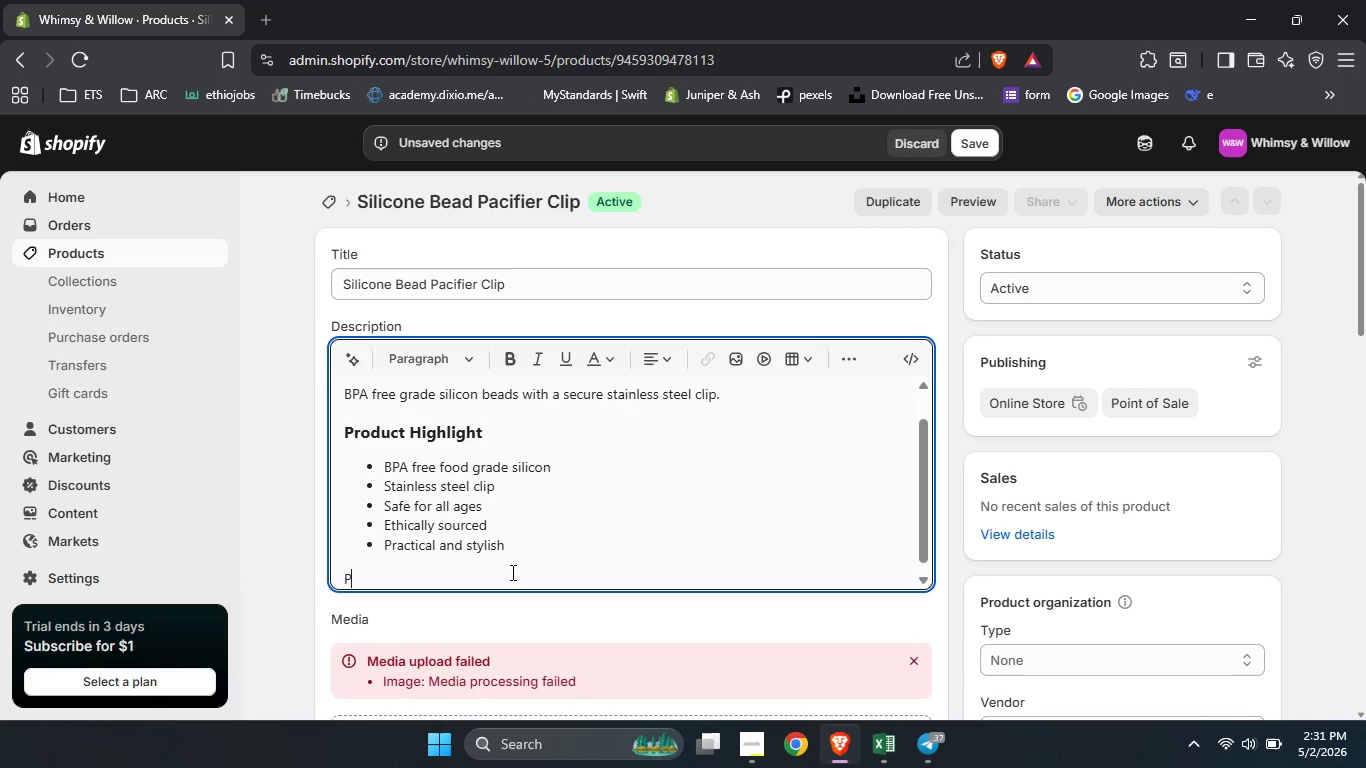 
type(Perfect For )
key(Backspace)
key(Backspace)
key(Backspace)
key(Backspace)
type(for)
 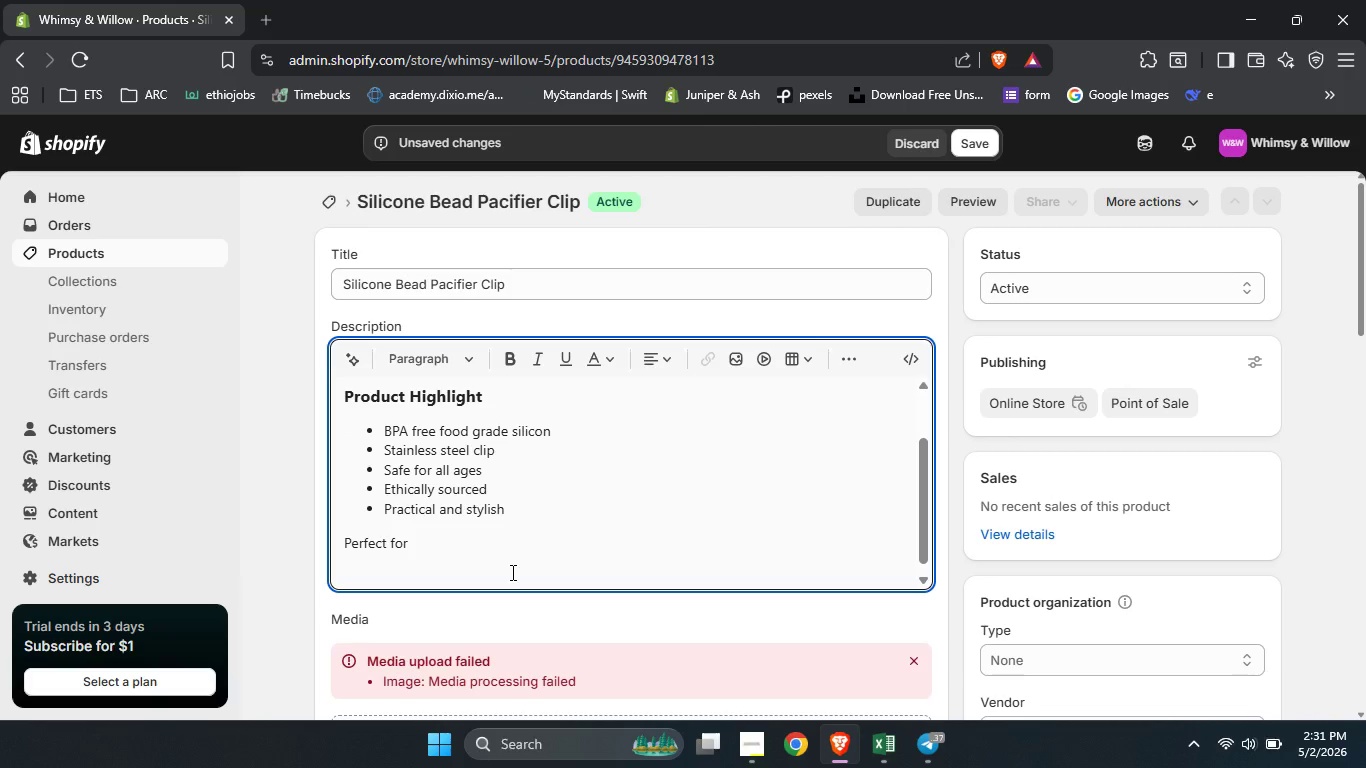 
 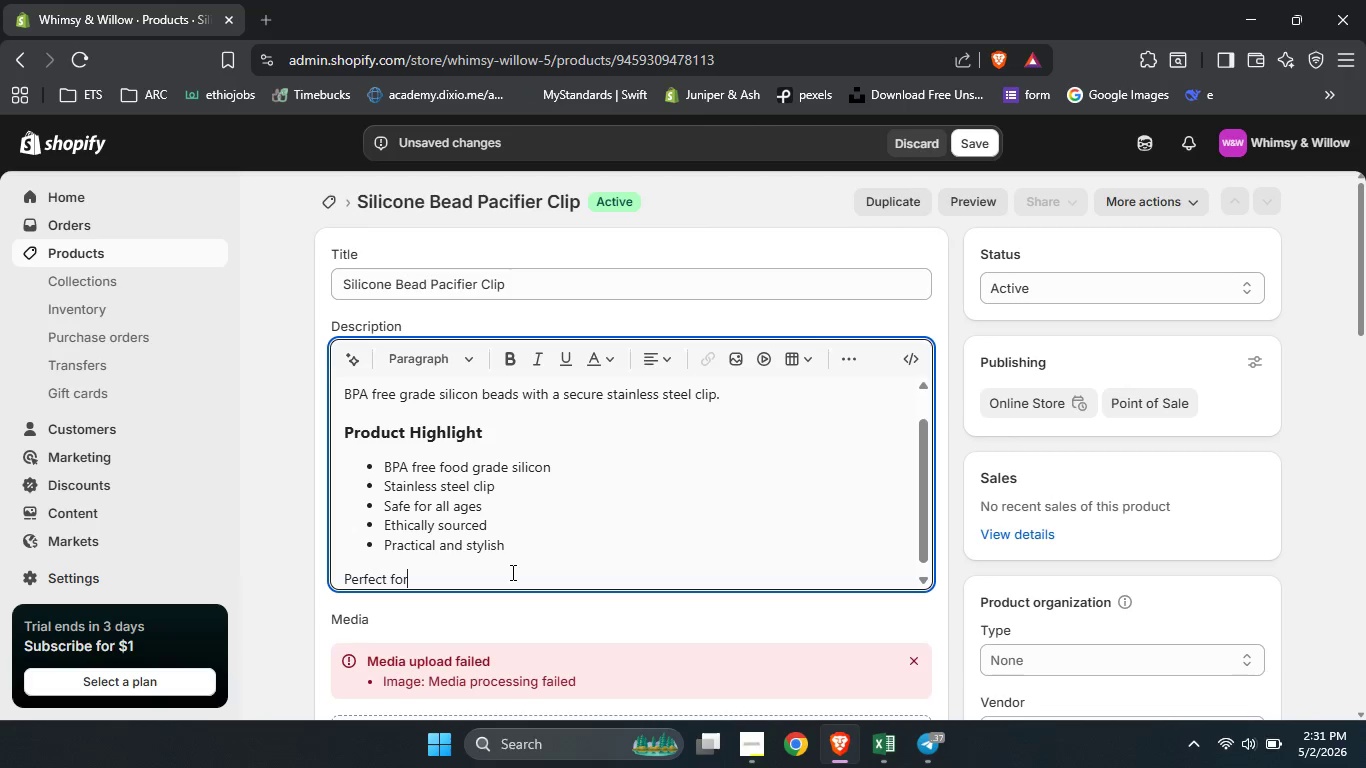 
key(Enter)
 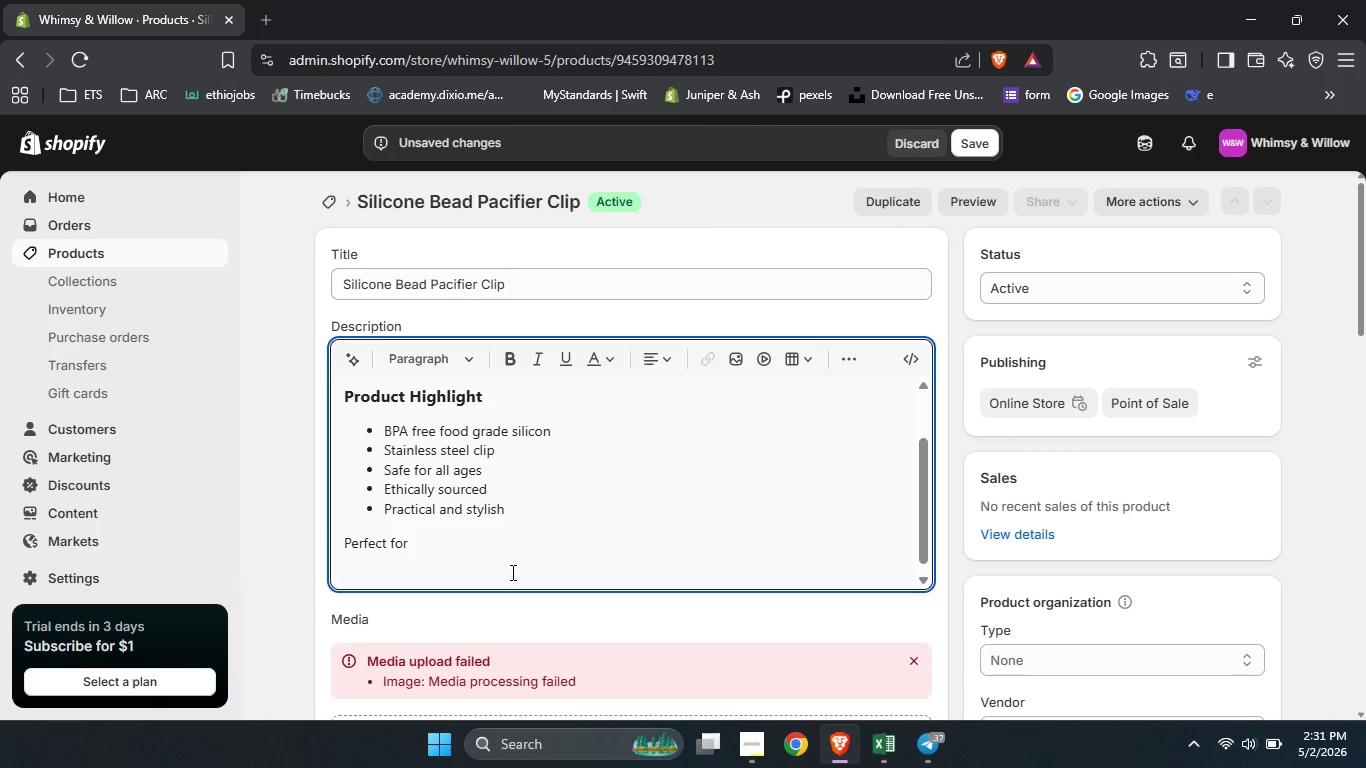 
type(On the go parents, baby shower gifts, or everf)
key(Backspace)
type(day use.)
 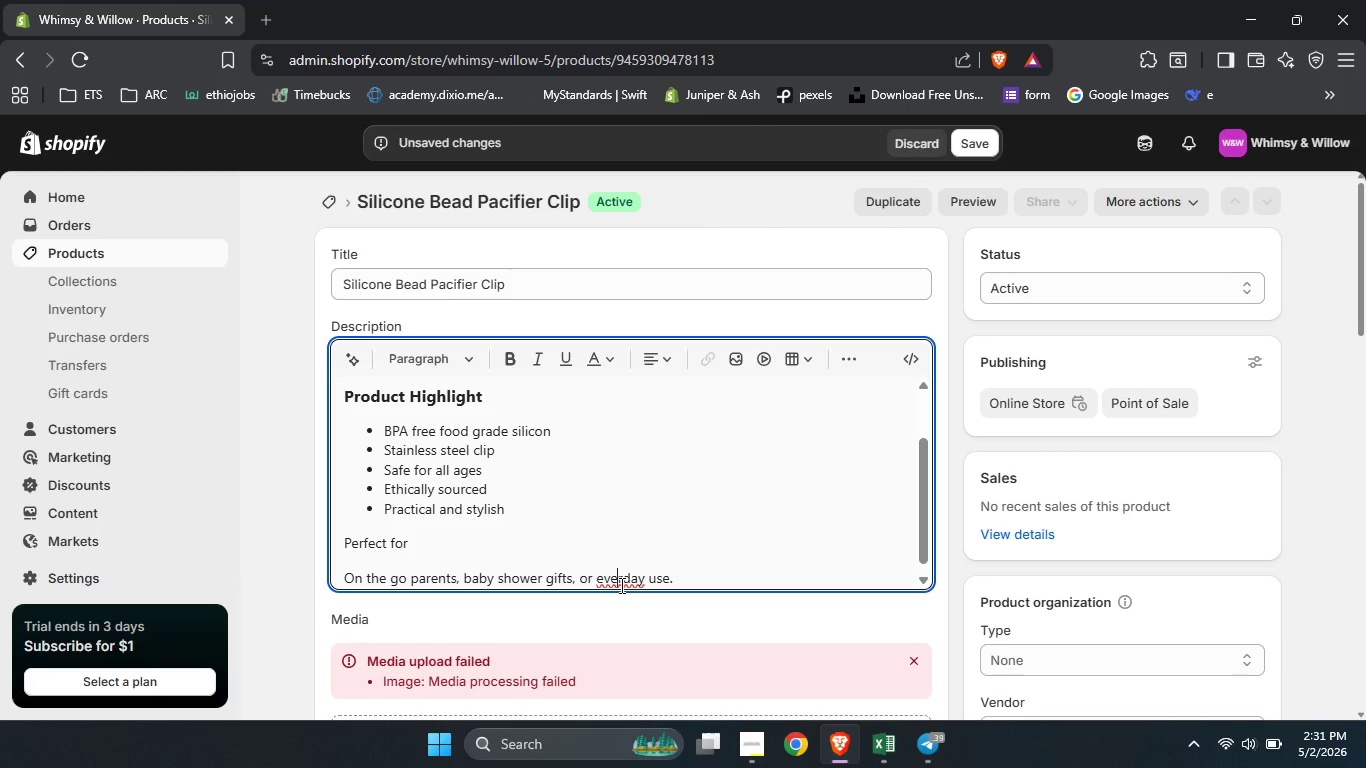 
left_click([620, 585])
 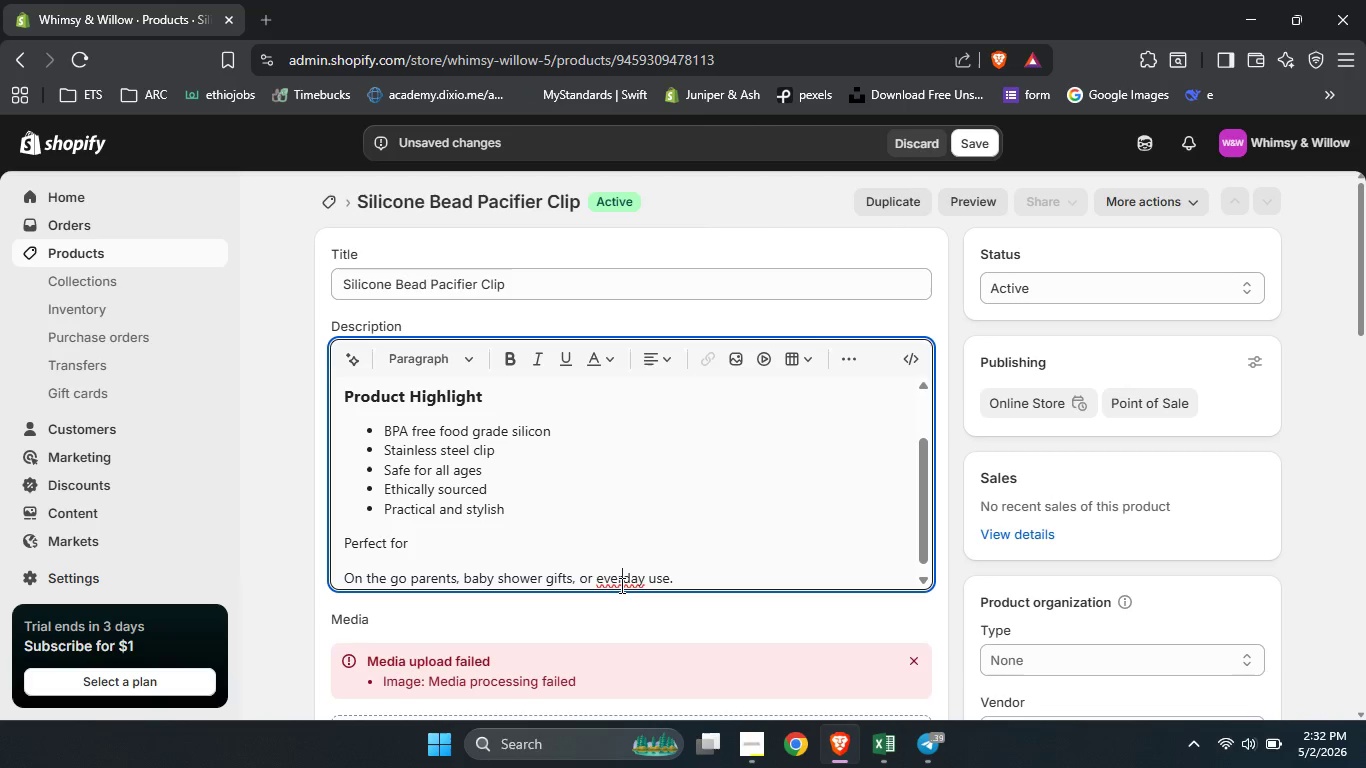 
key(ArrowRight)
 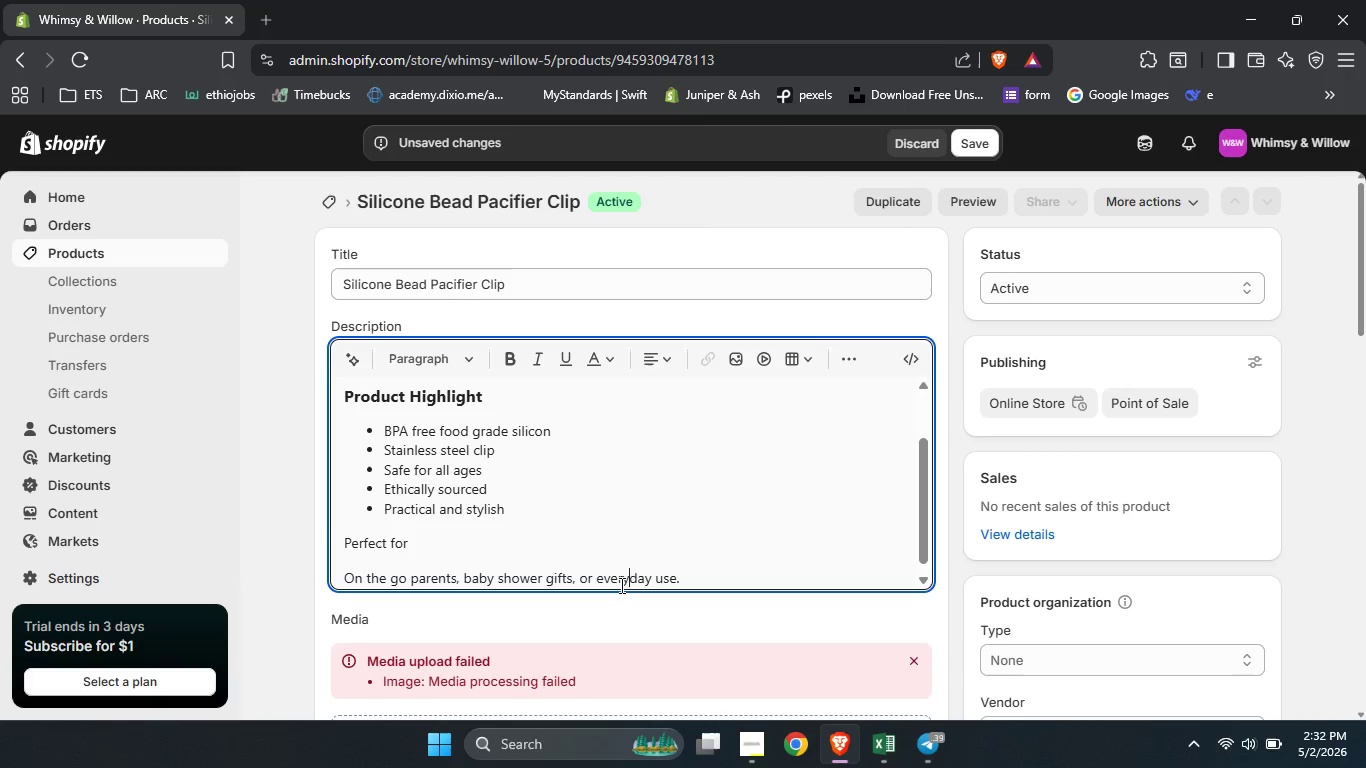 
key(Y)
 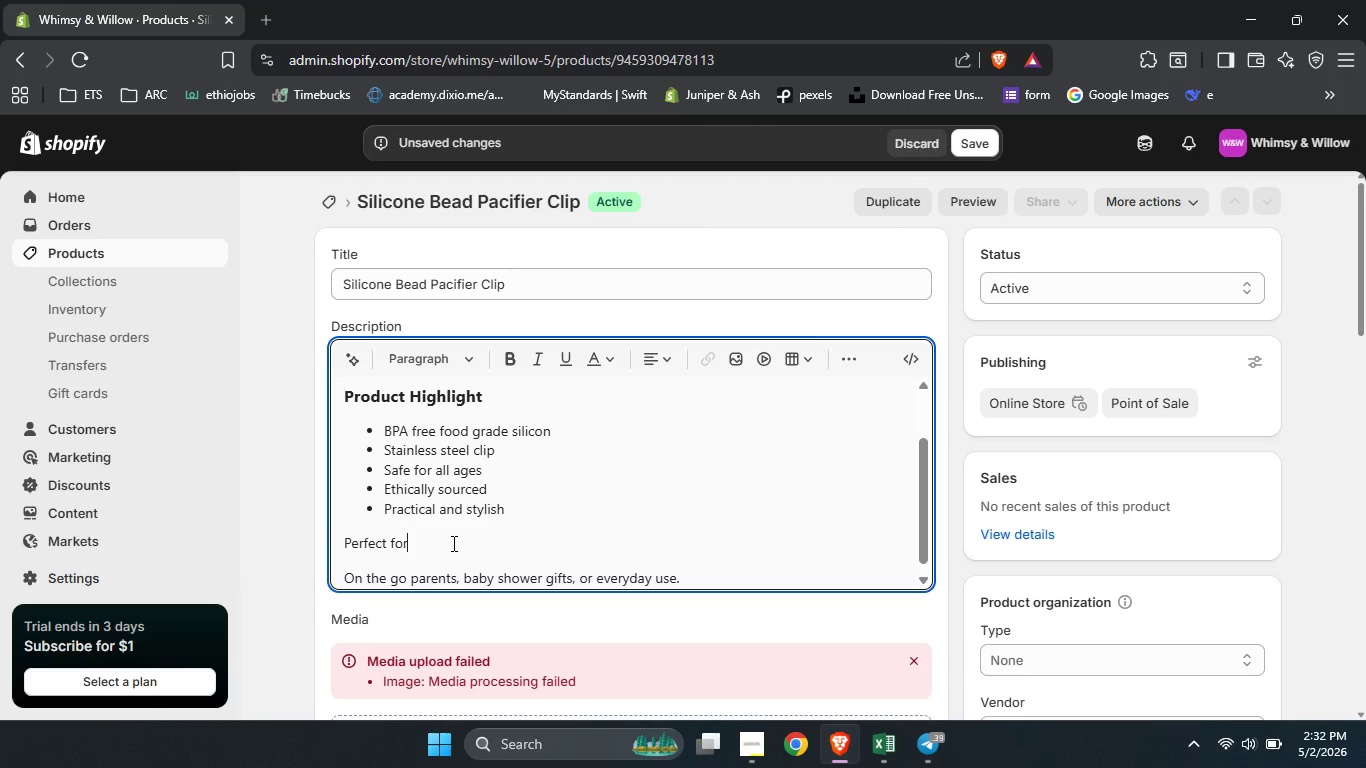 
left_click_drag(start_coordinate=[461, 543], to_coordinate=[289, 505])
 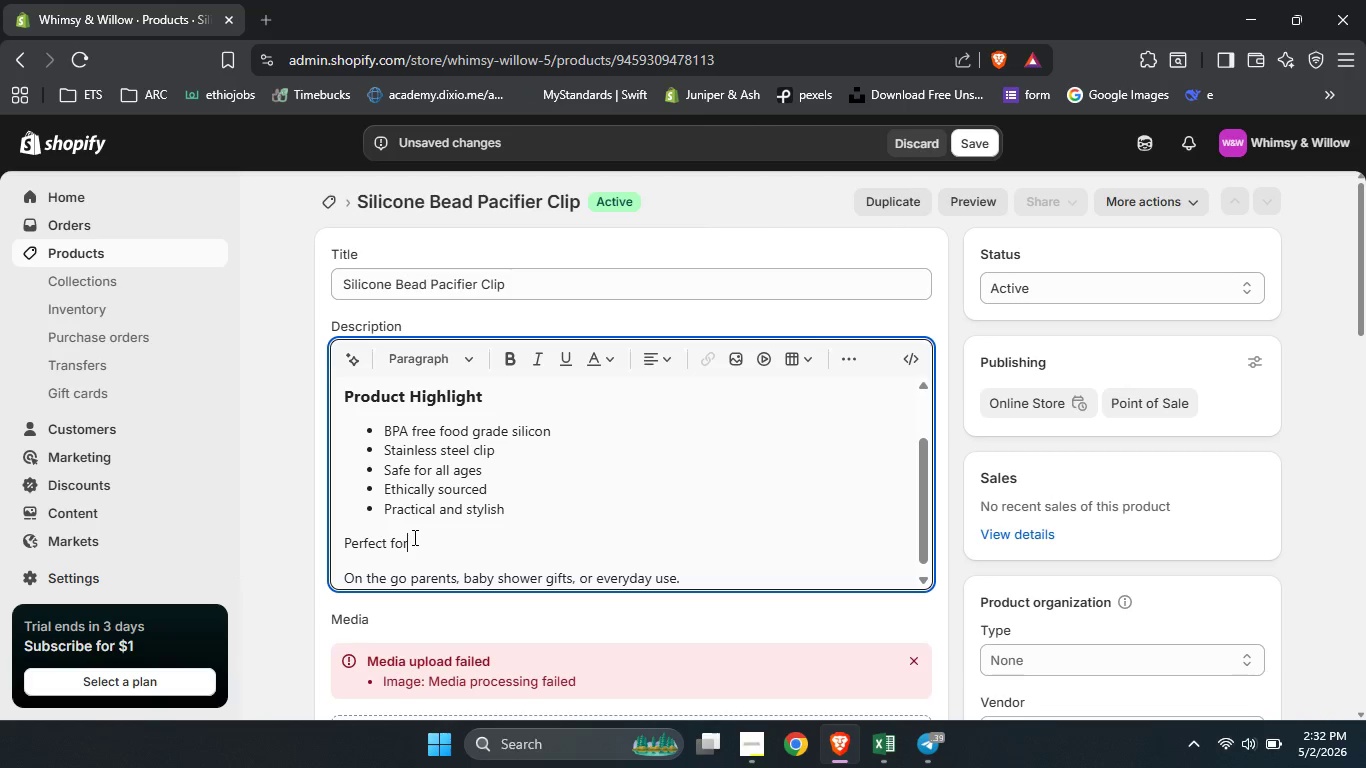 
left_click([412, 530])
 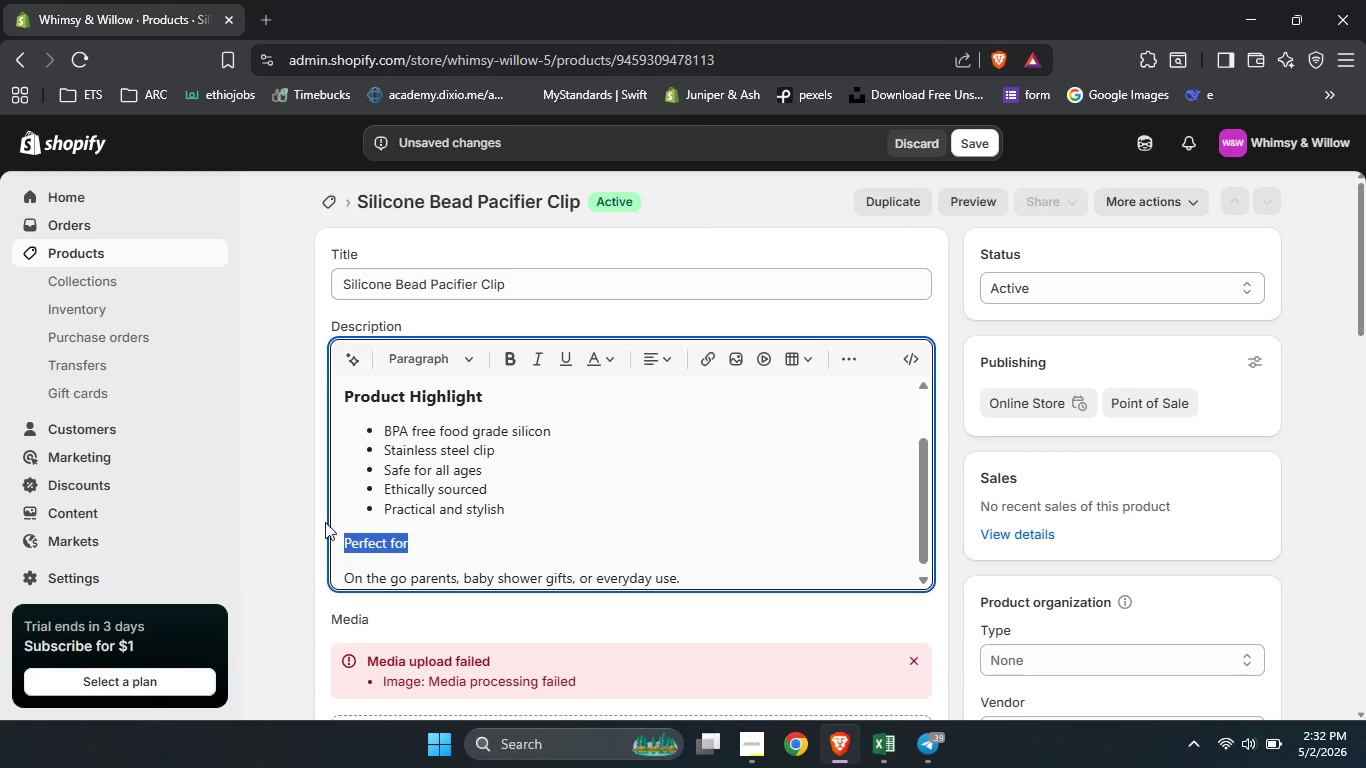 
left_click_drag(start_coordinate=[413, 537], to_coordinate=[311, 537])
 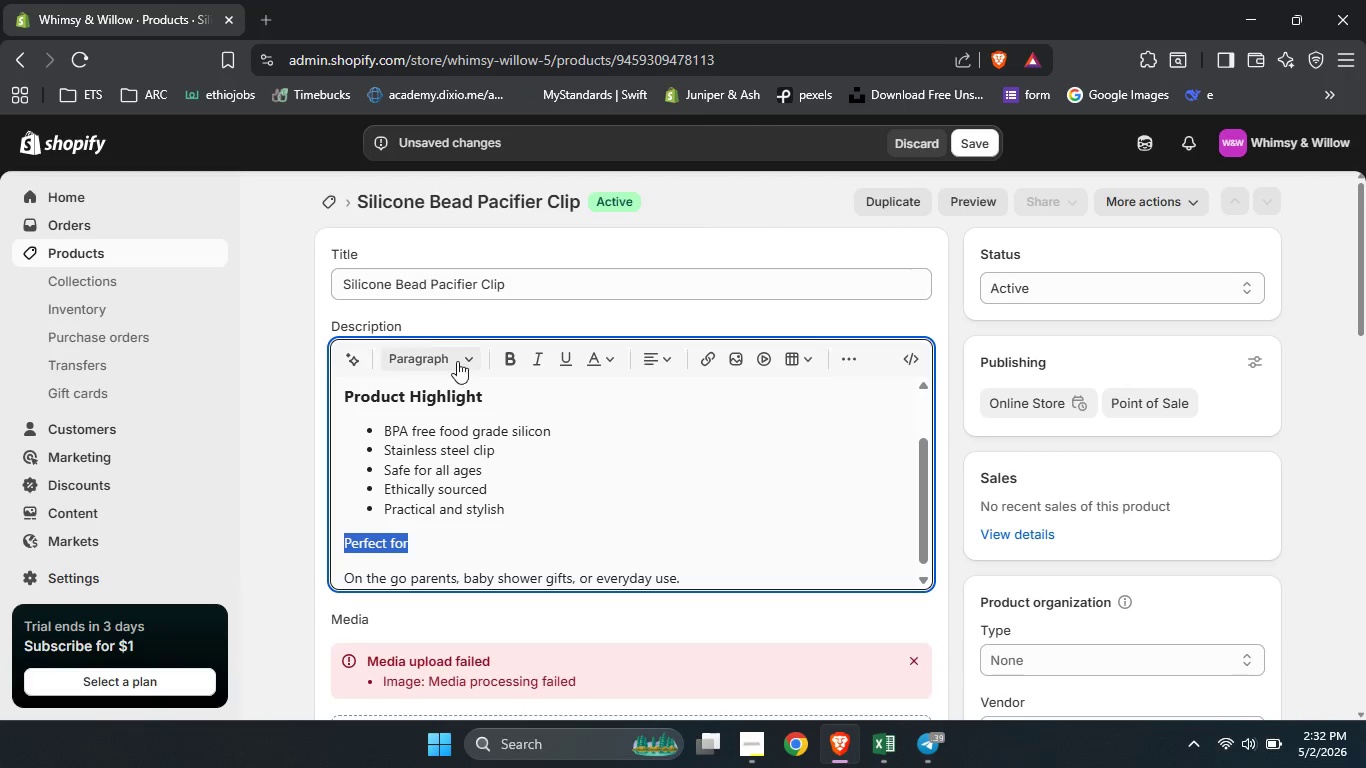 
mouse_move([448, 391])
 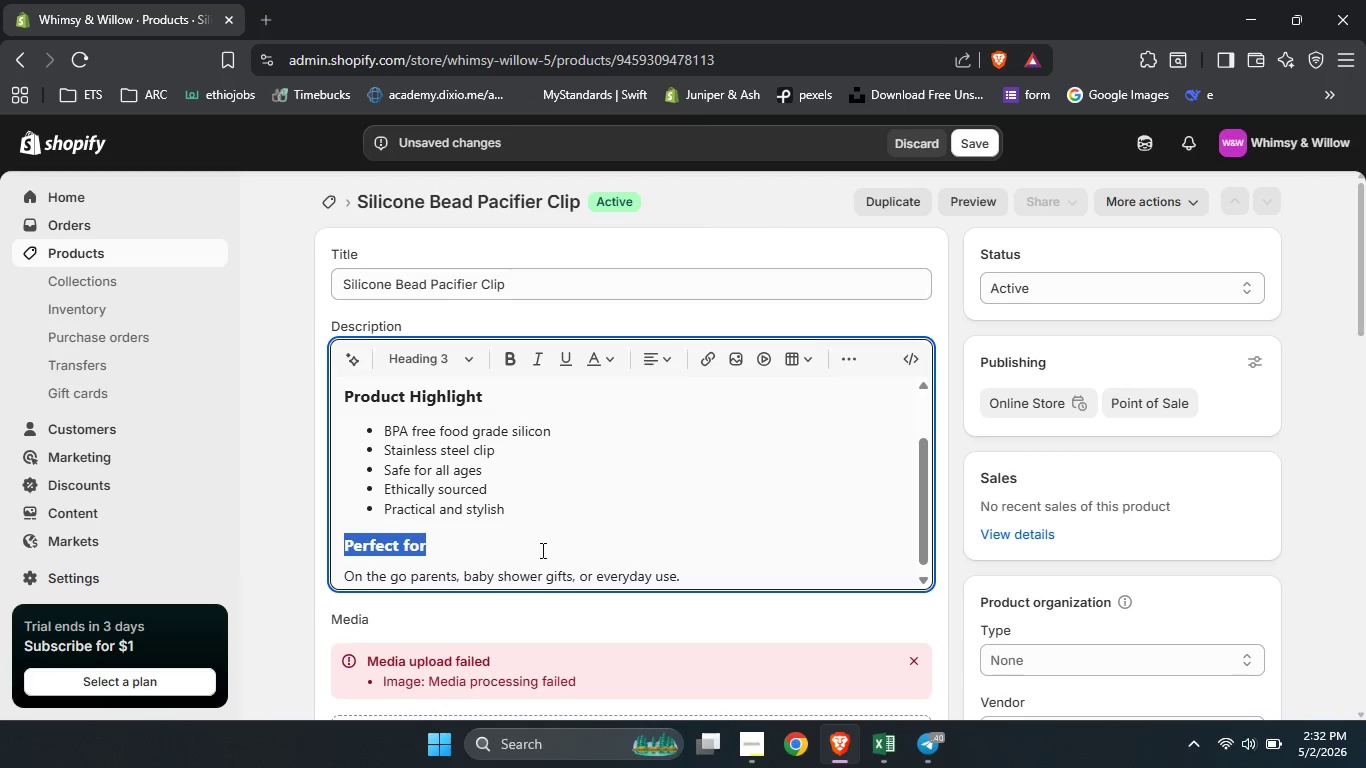 
left_click([430, 535])
 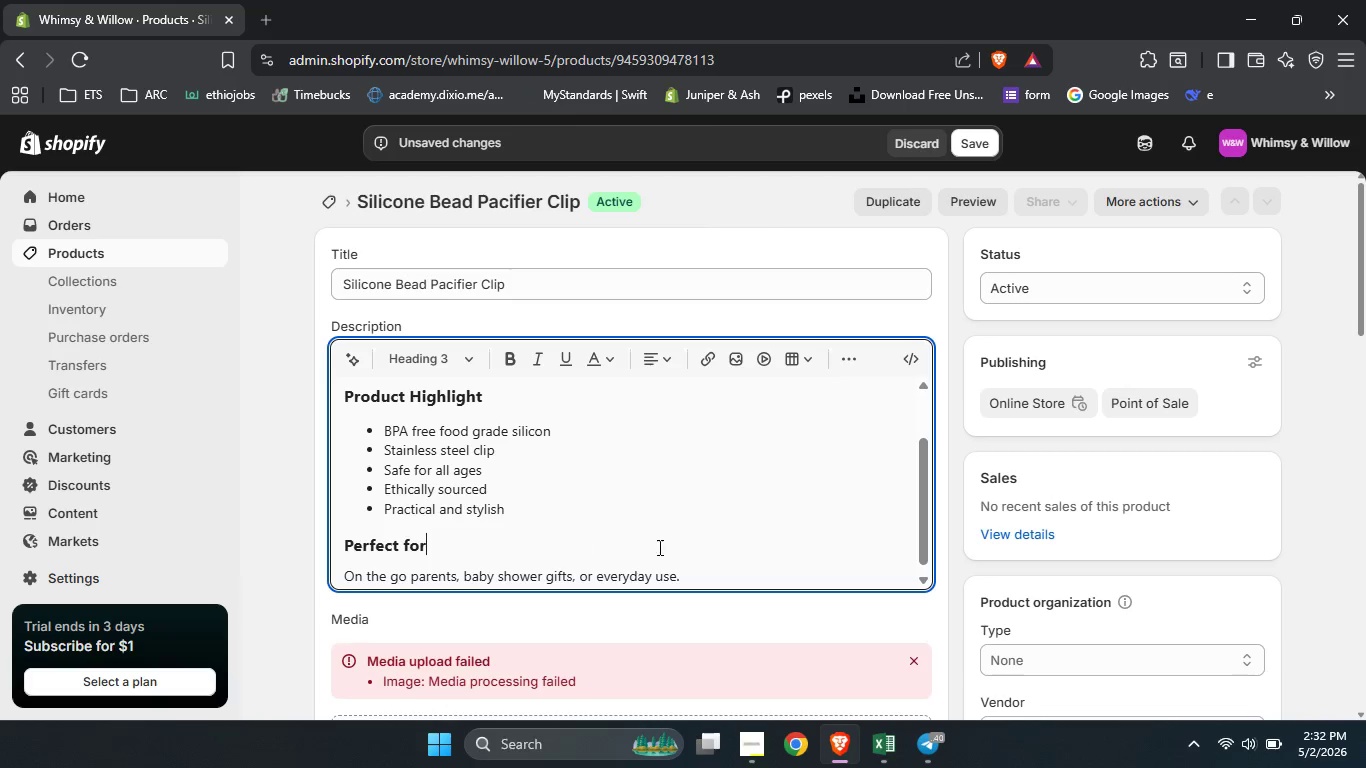 
left_click([573, 550])
 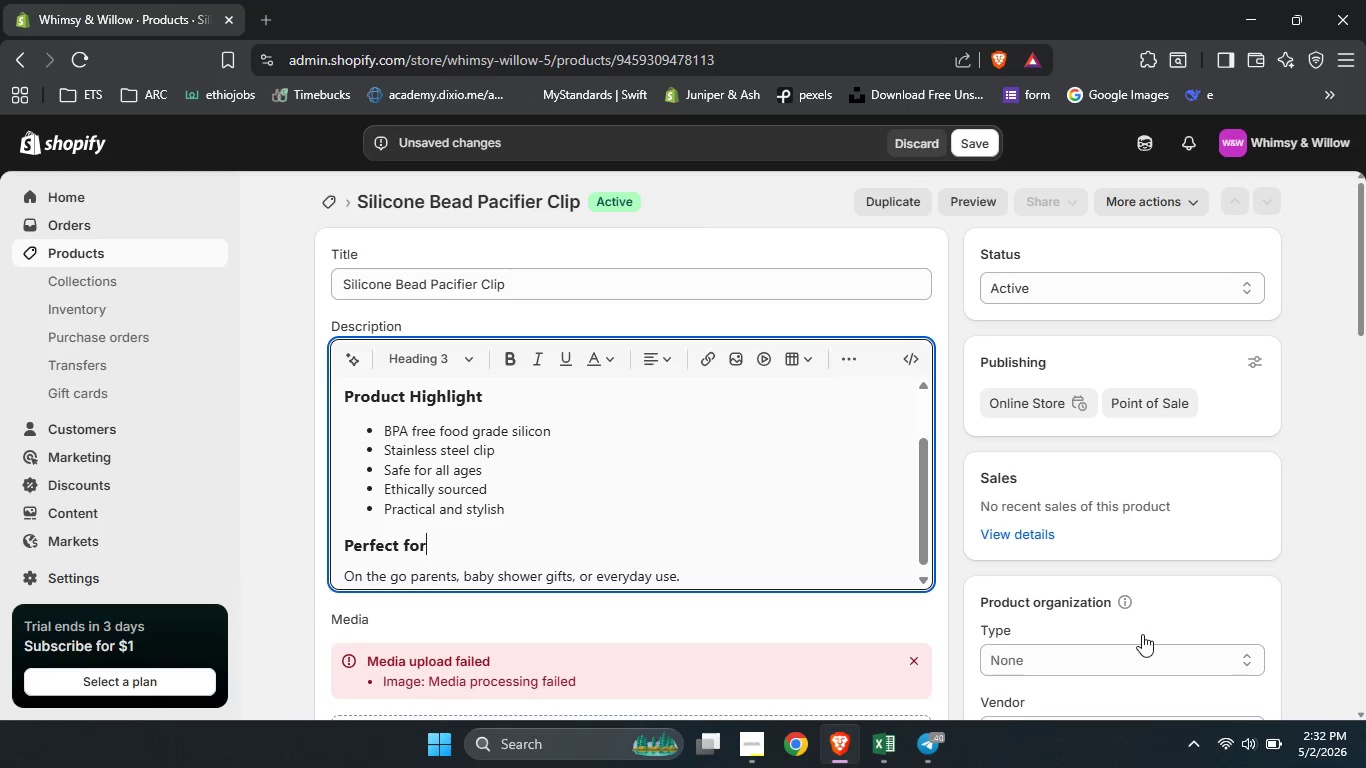 
scroll: coordinate [1142, 609], scroll_direction: down, amount: 4.0
 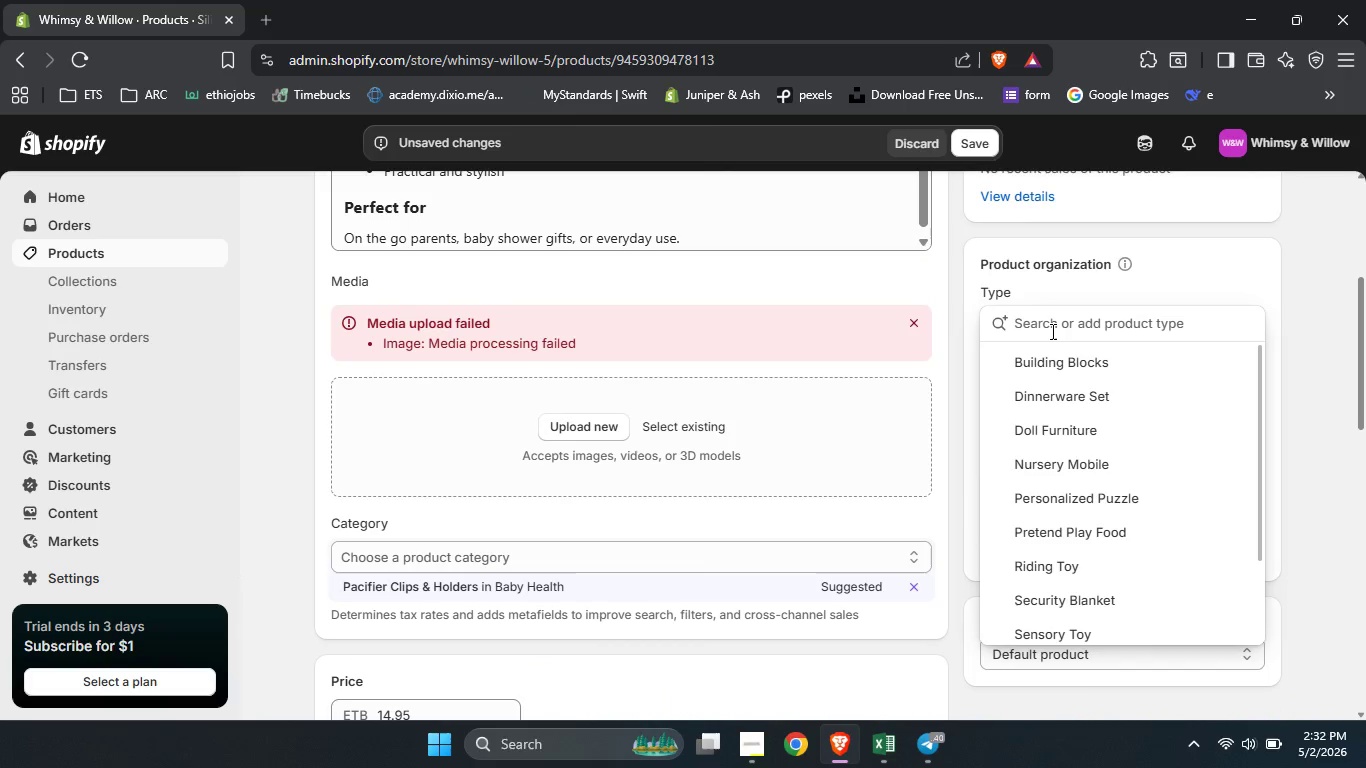 
left_click([1051, 331])
 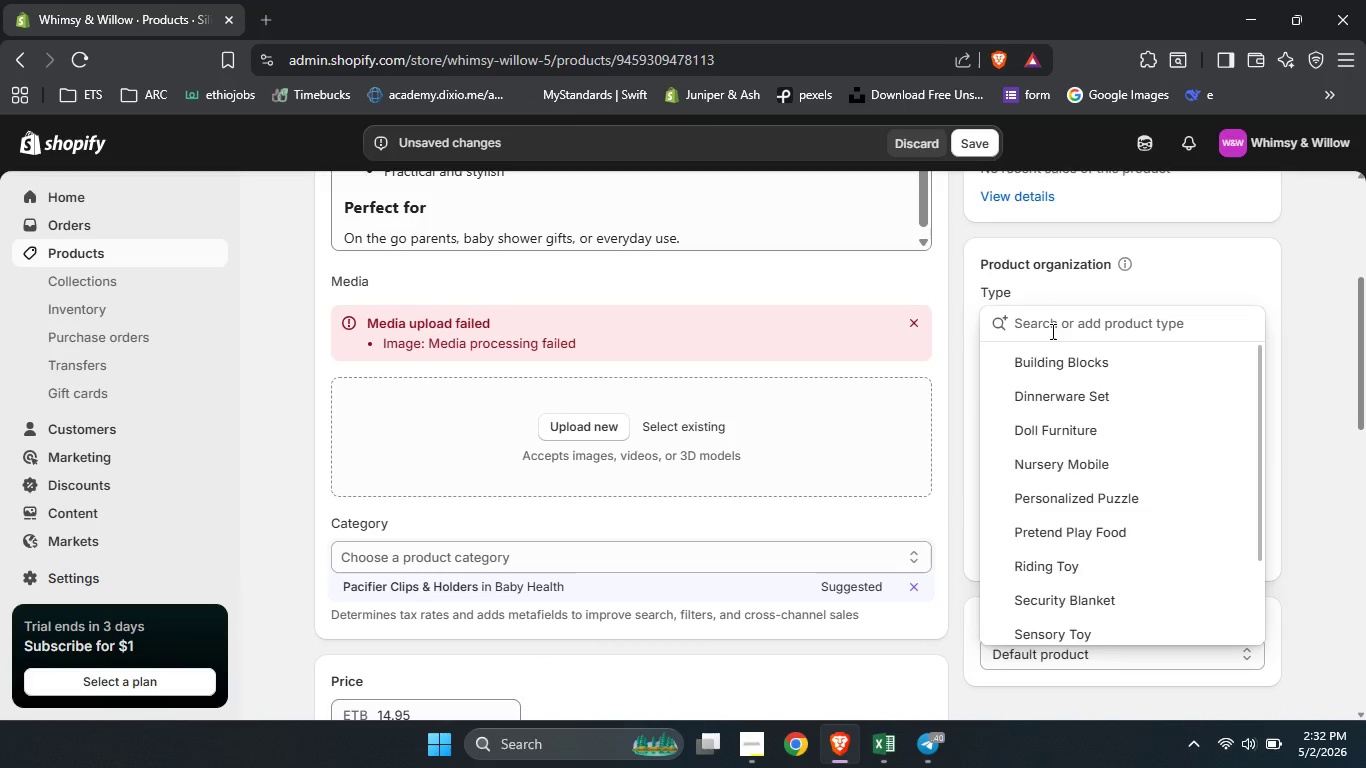 
type(Pacu)
key(Backspace)
type(ifier CLip)
key(Backspace)
key(Backspace)
key(Backspace)
type(lip)
 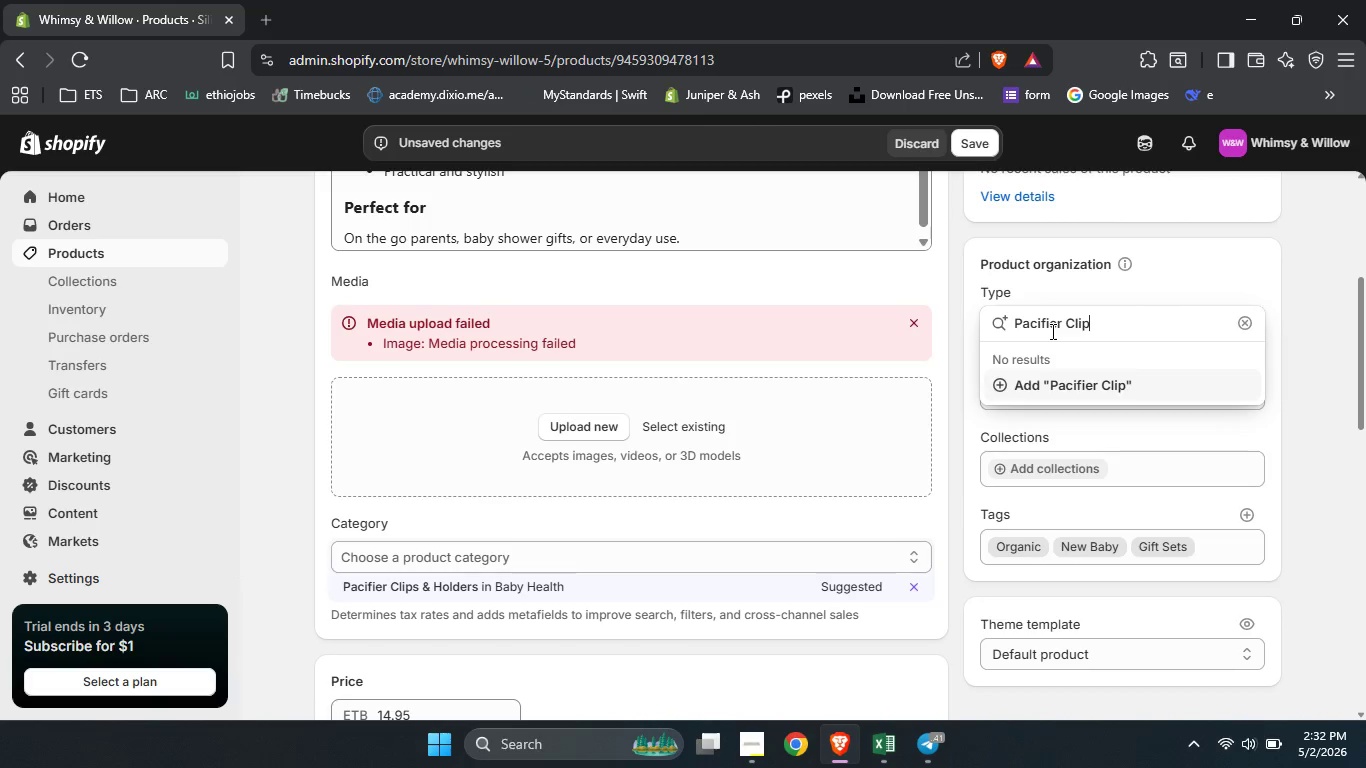 
left_click([1087, 376])
 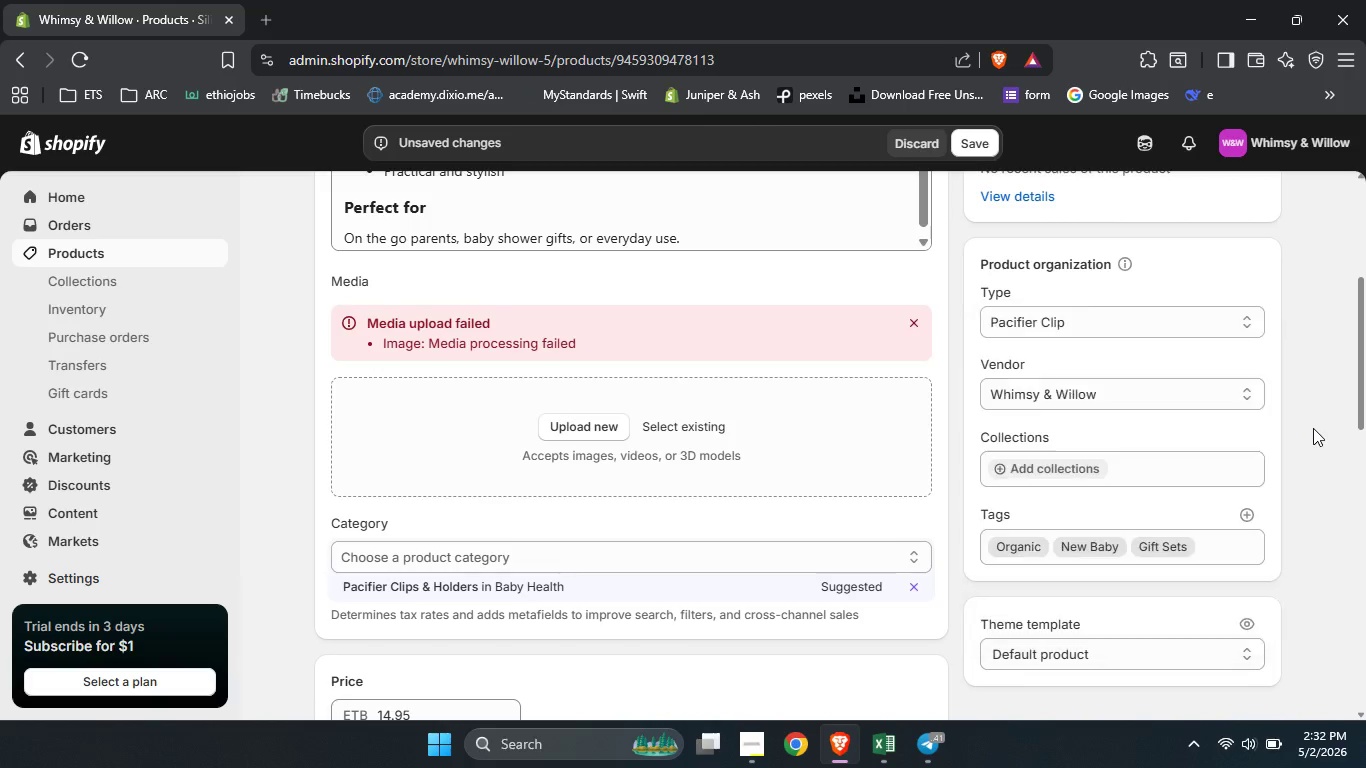 
left_click([1313, 428])
 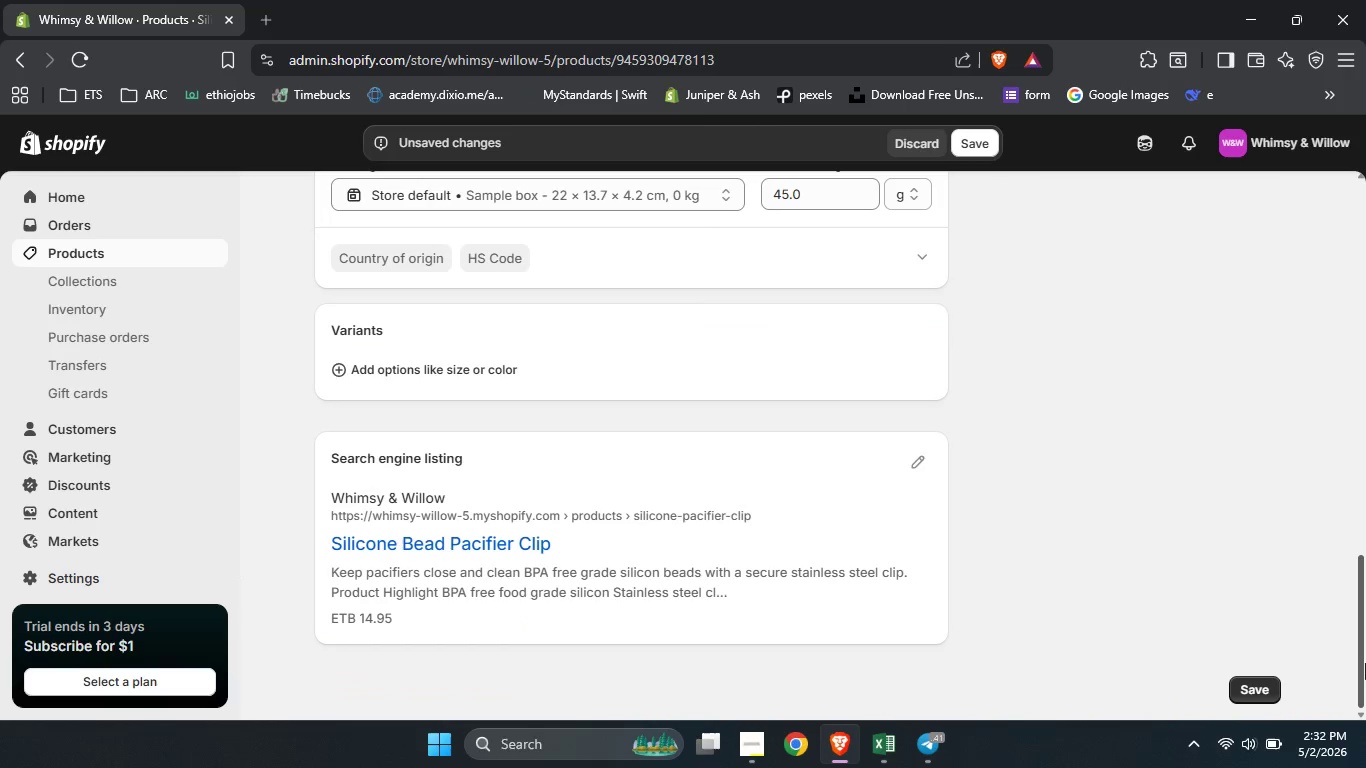 
left_click_drag(start_coordinate=[1365, 369], to_coordinate=[1365, 692])
 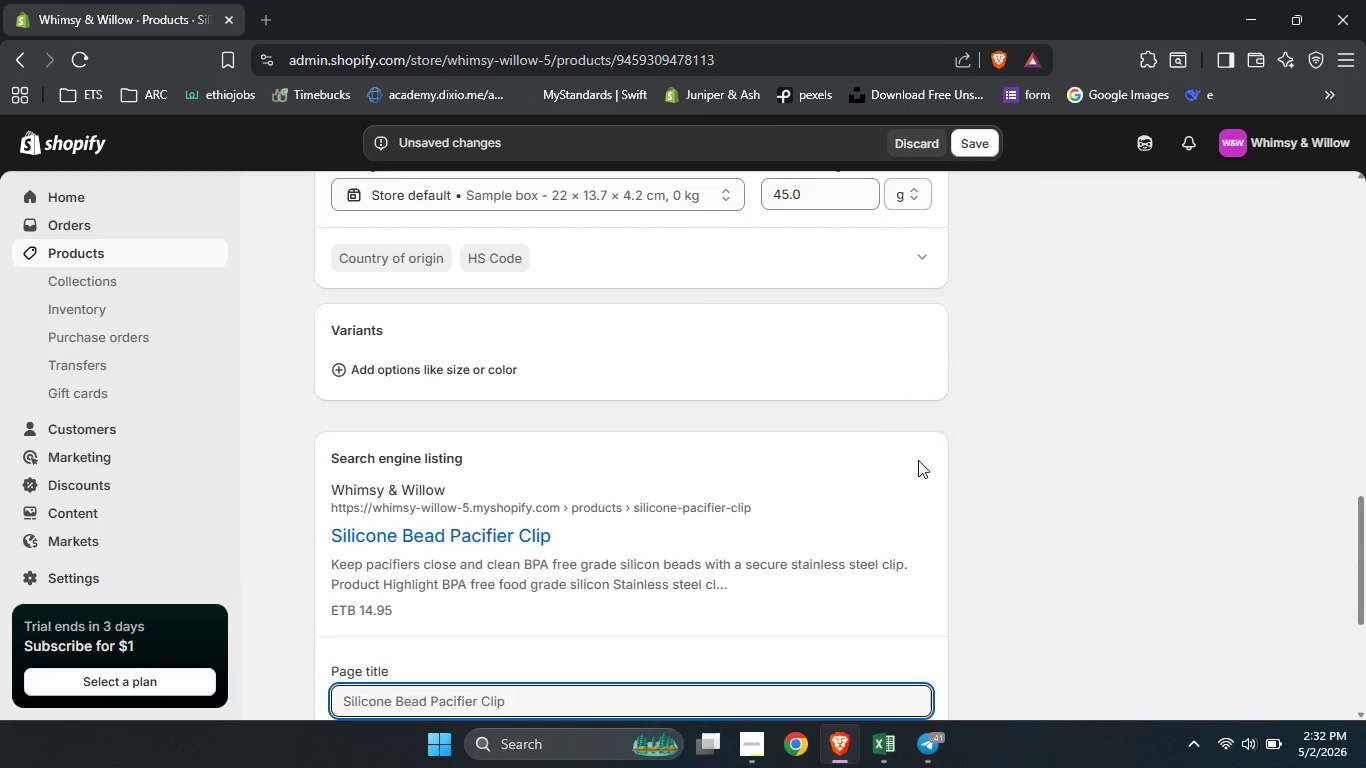 
left_click([918, 460])
 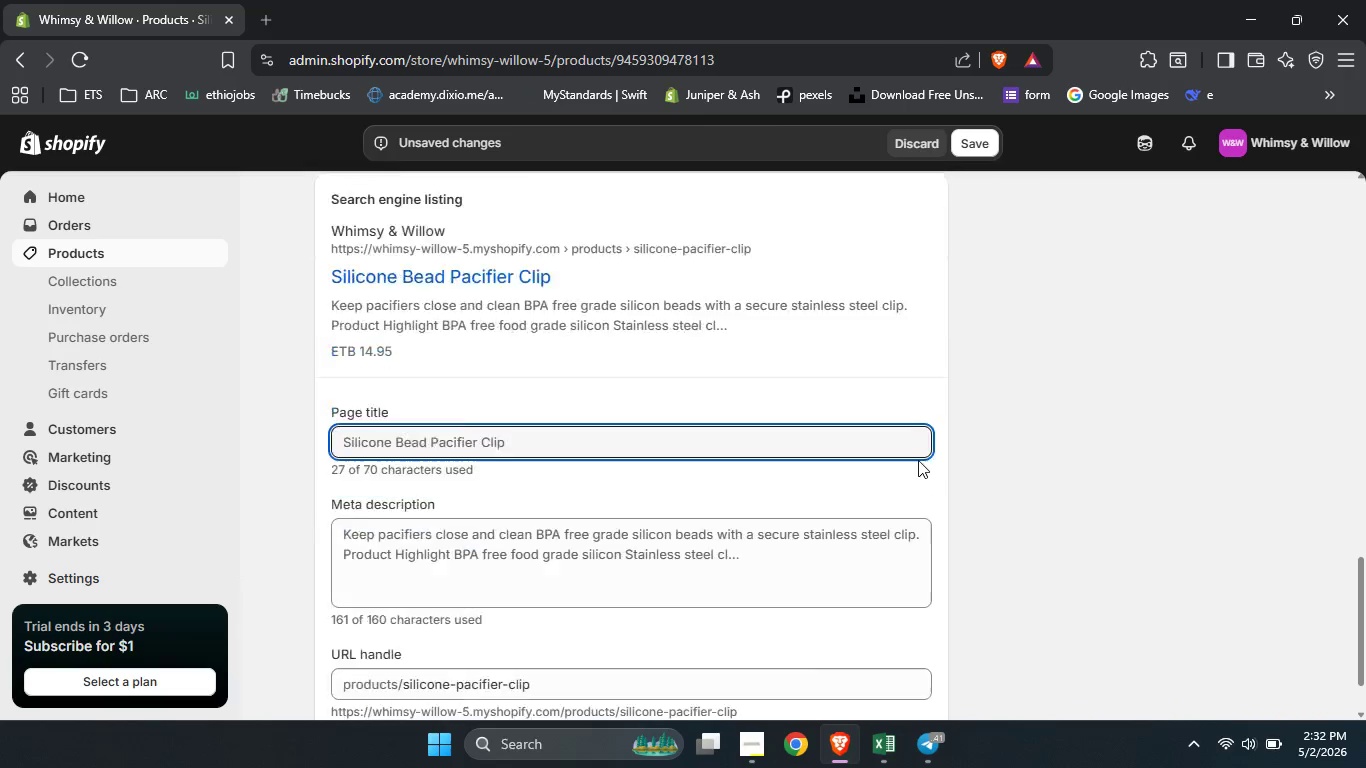 
scroll: coordinate [918, 460], scroll_direction: down, amount: 3.0
 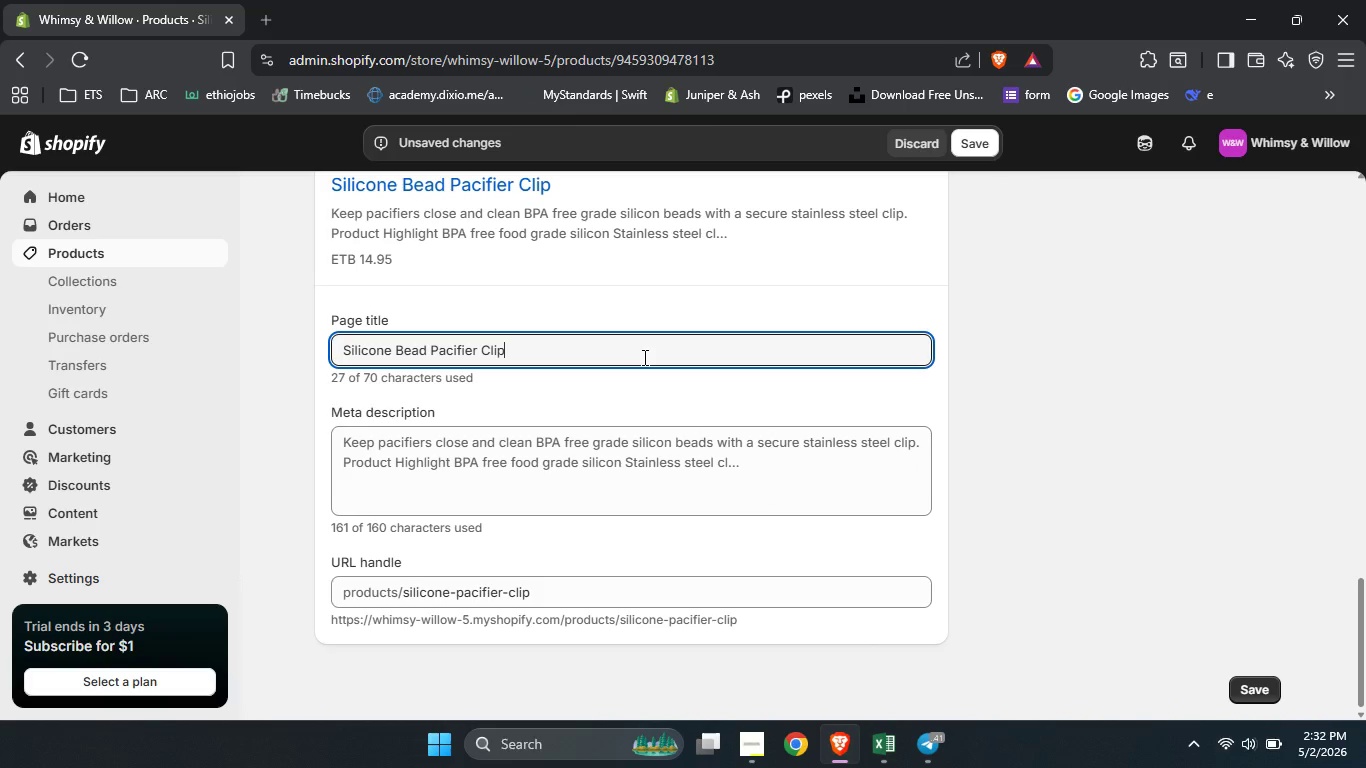 
left_click([643, 357])
 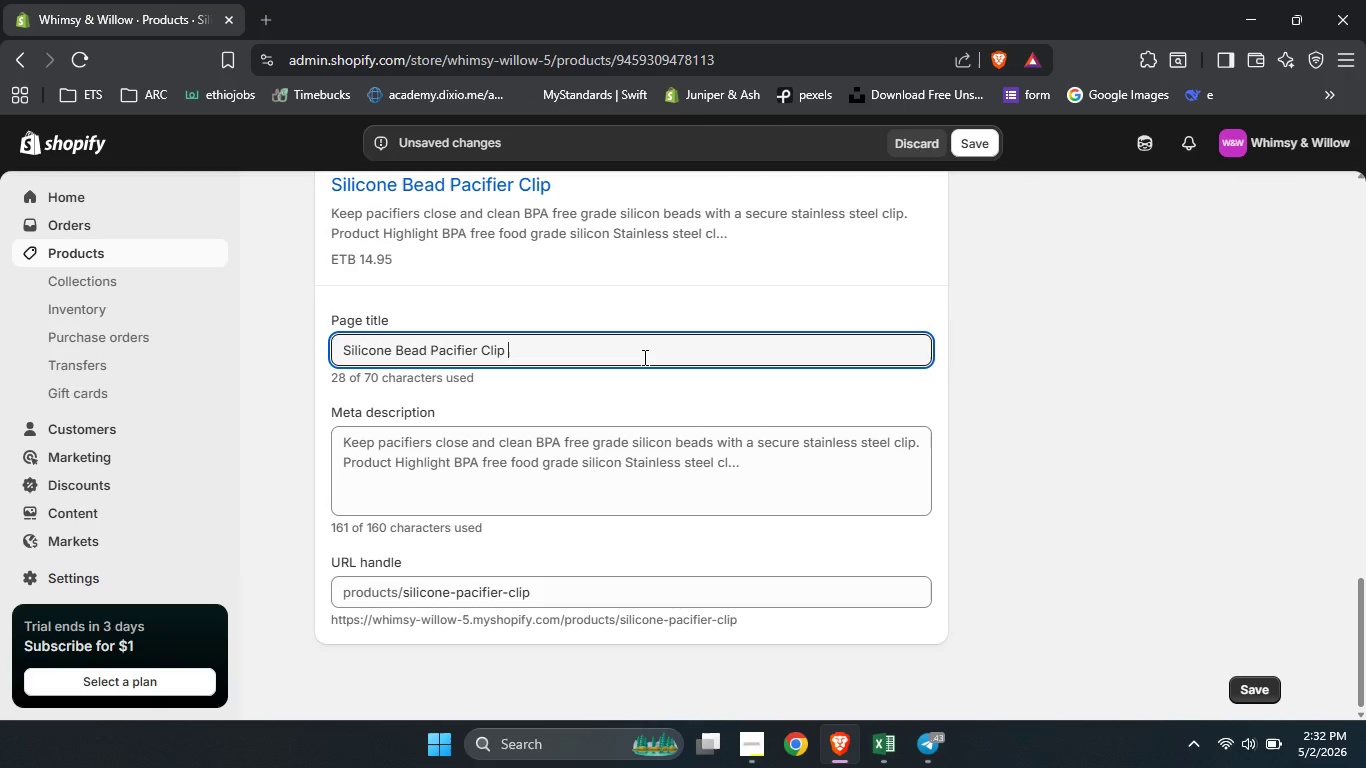 
type( | BPA free food)
key(Backspace)
key(Backspace)
key(Backspace)
key(Backspace)
key(Backspace)
key(Backspace)
key(Backspace)
key(Backspace)
key(Backspace)
type(Free baby accessory )
key(Backspace)
 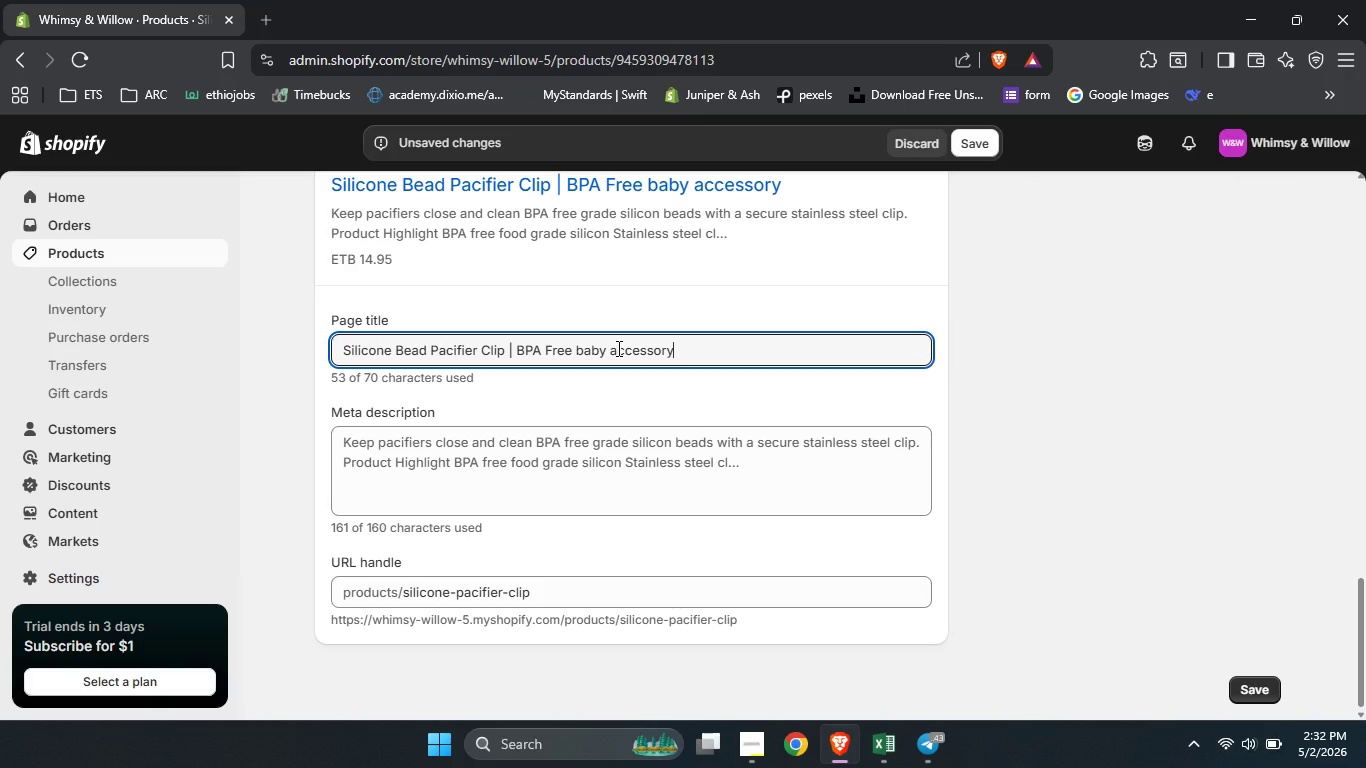 
left_click([617, 348])
 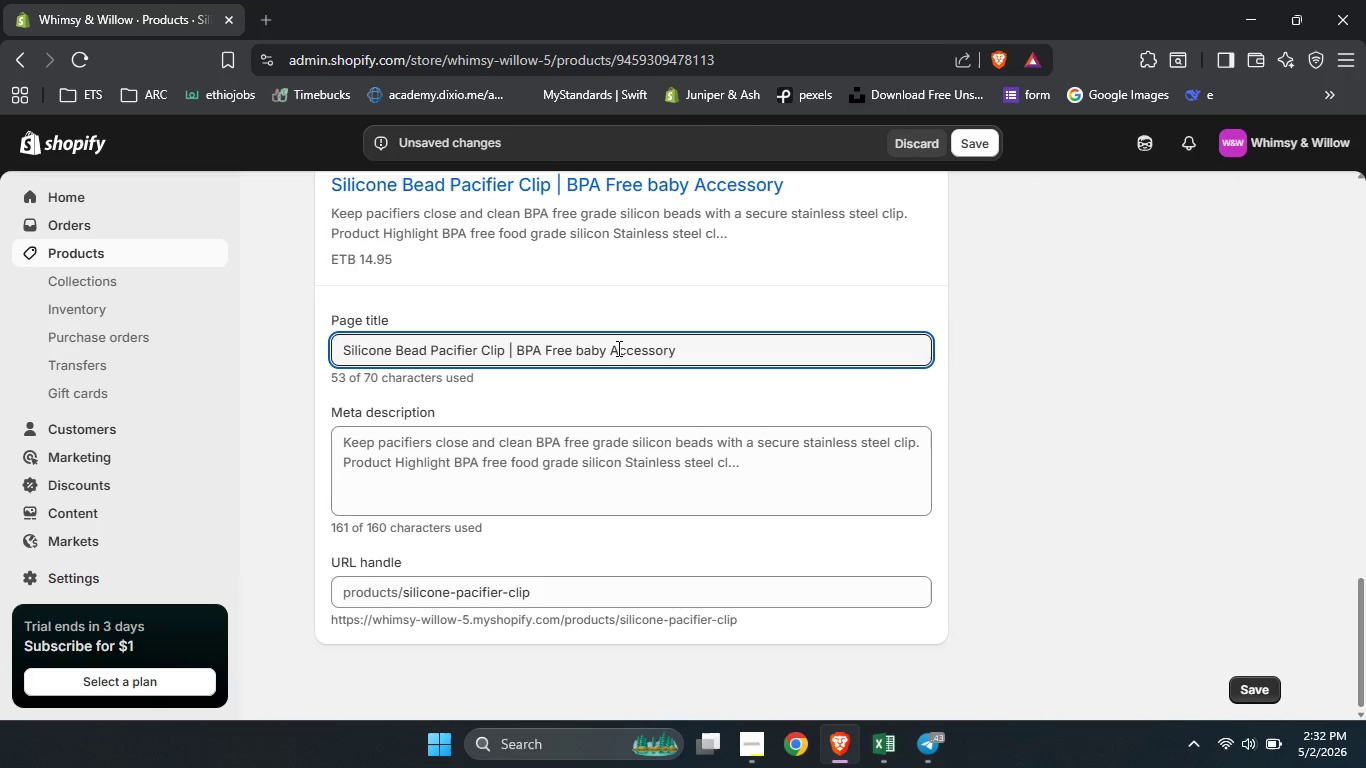 
key(Backspace)
 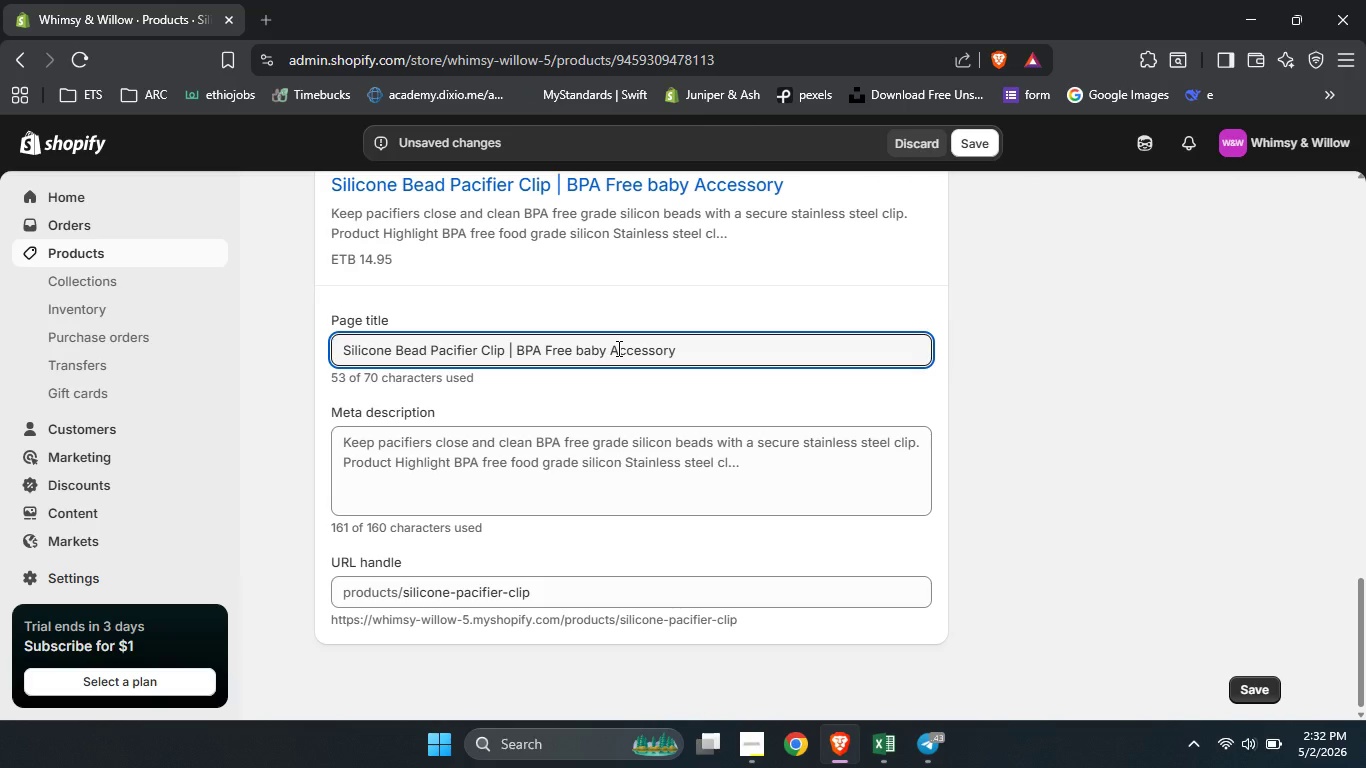 
key(Shift+A)
 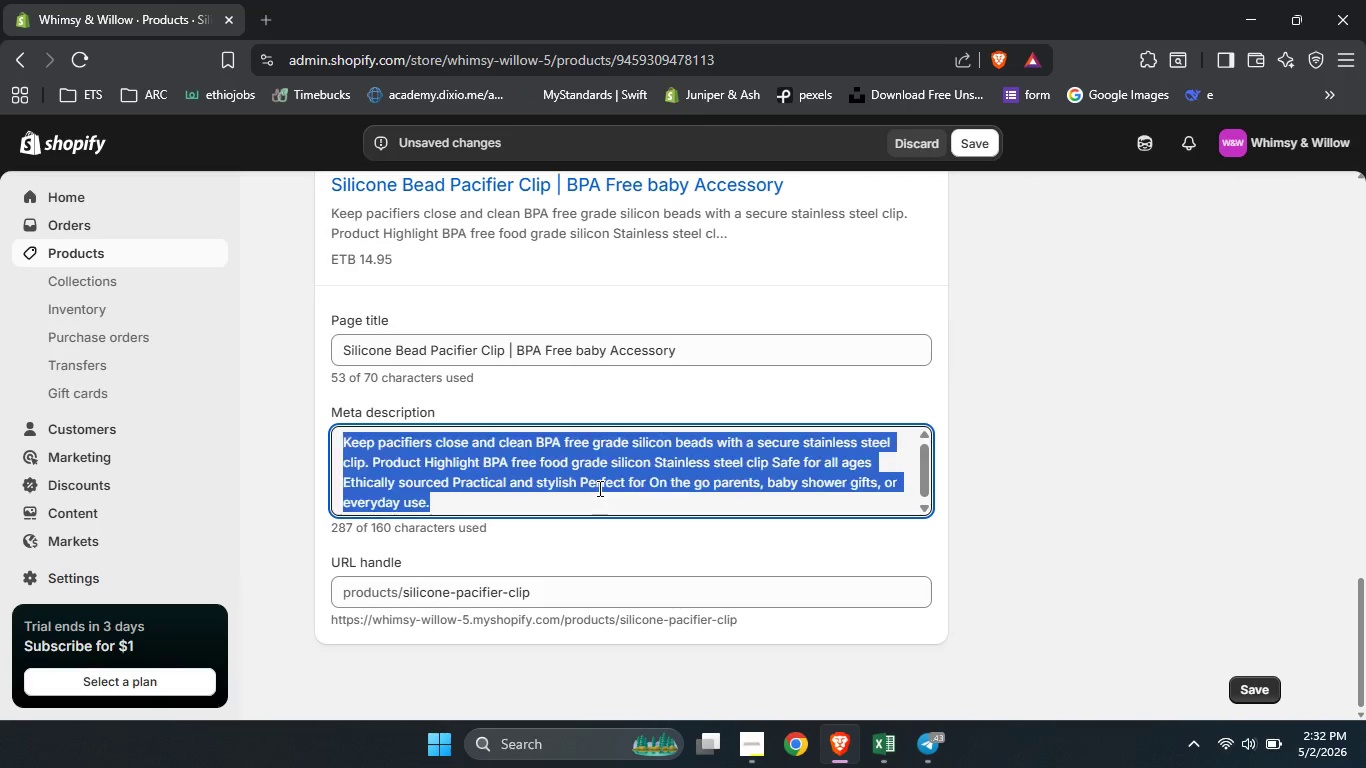 
left_click([598, 488])
 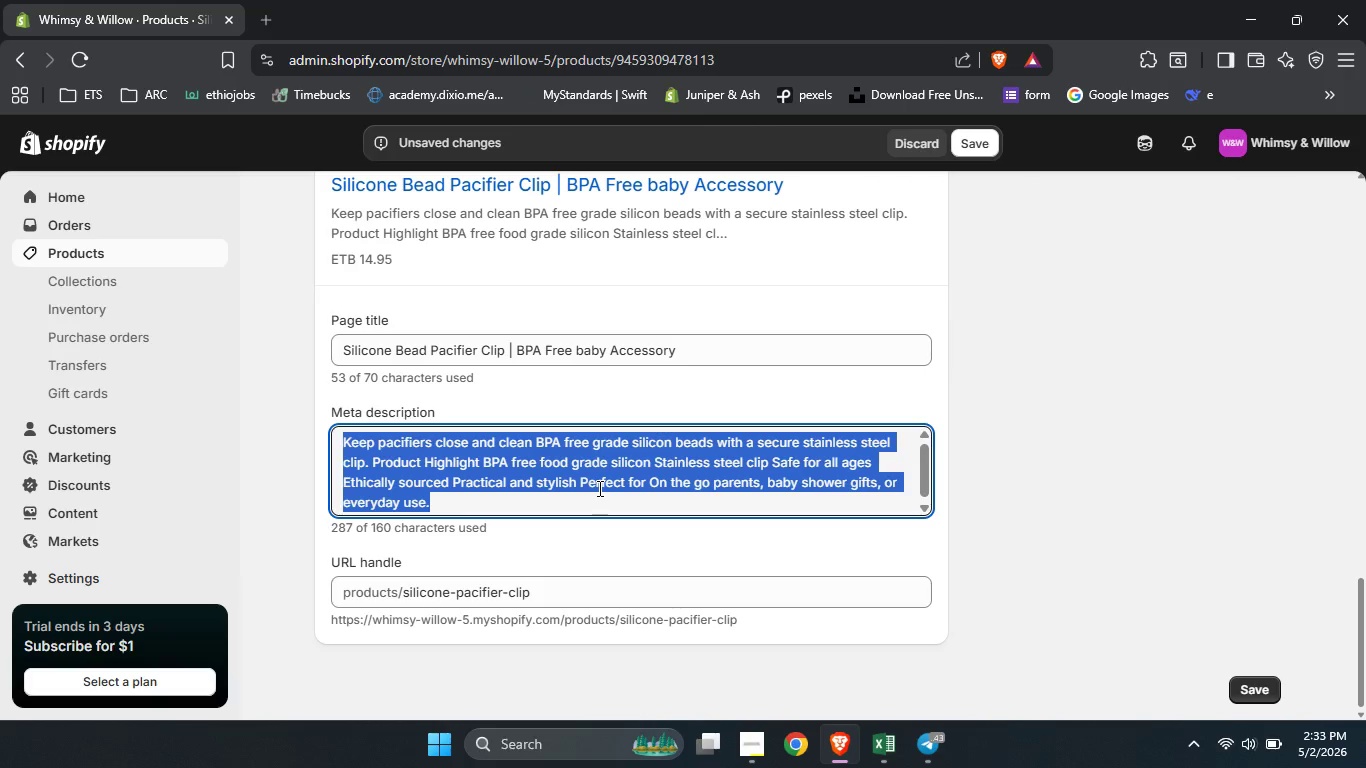 
key(Control+A)
 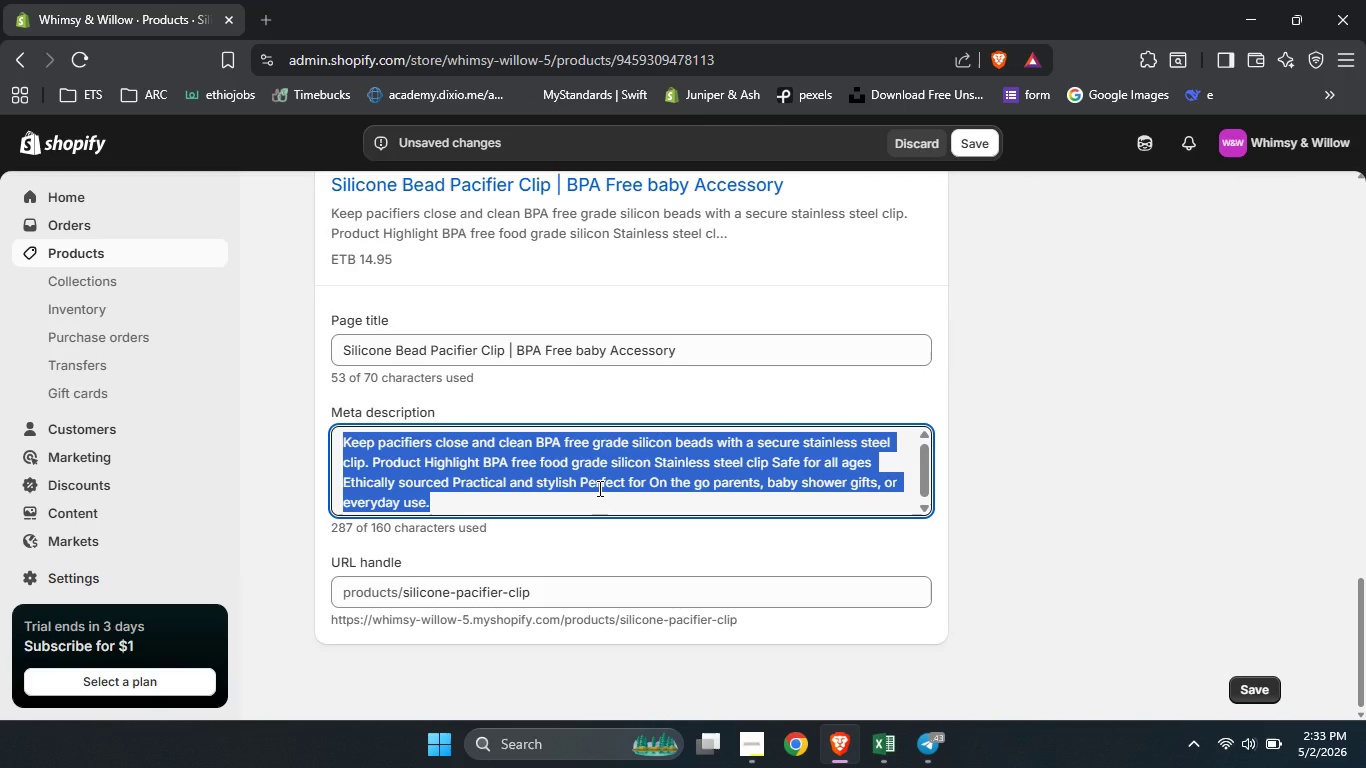 
type(BPA d)
key(Backspace)
type(free food grade silicon bead pacifer )
key(Backspace)
key(Backspace)
key(Backspace)
type(ier clip with stainless steel clip. Safe, stylish, and ethically sourced )
key(Backspace)
type(, )
key(Backspace)
type(. )
key(Backspace)
key(Backspace)
key(Backspace)
type(. Shop baby accessories today.)
 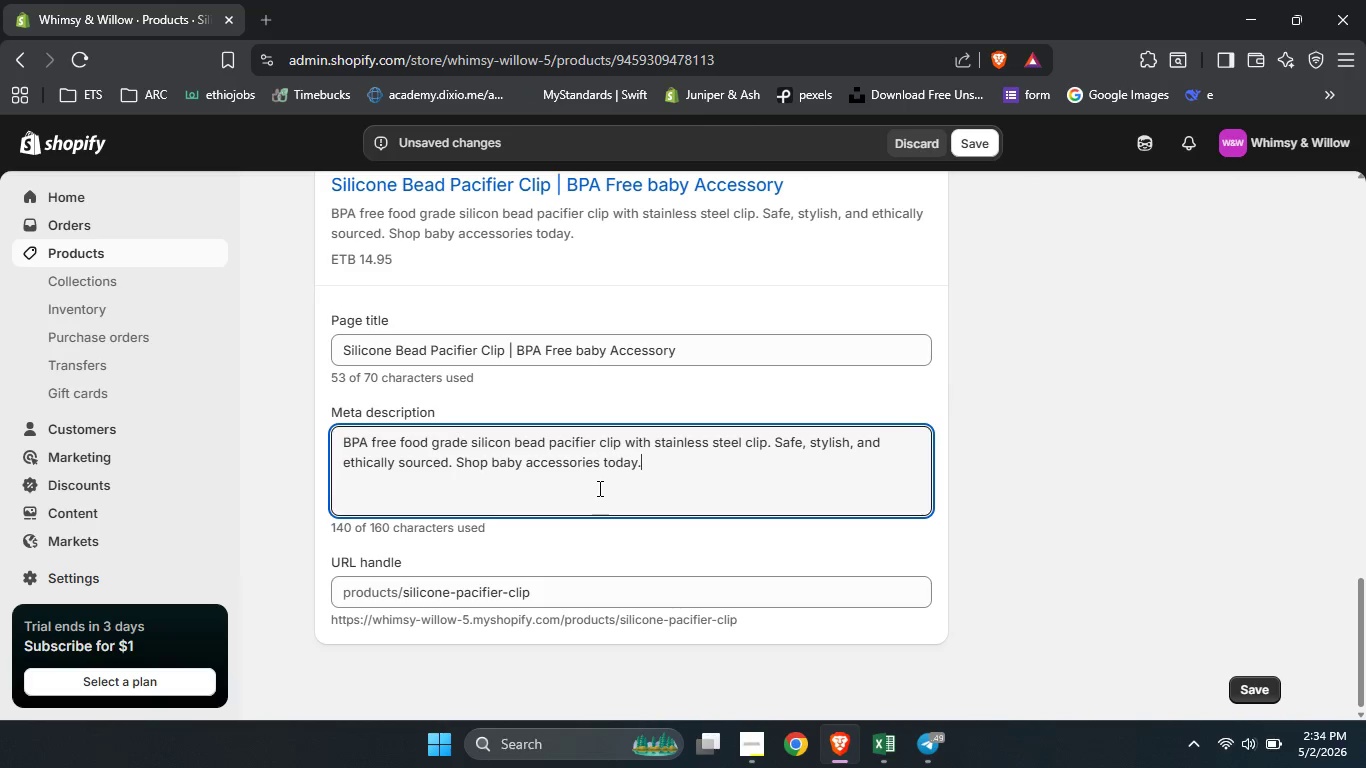 
scroll: coordinate [598, 488], scroll_direction: down, amount: 1.0
 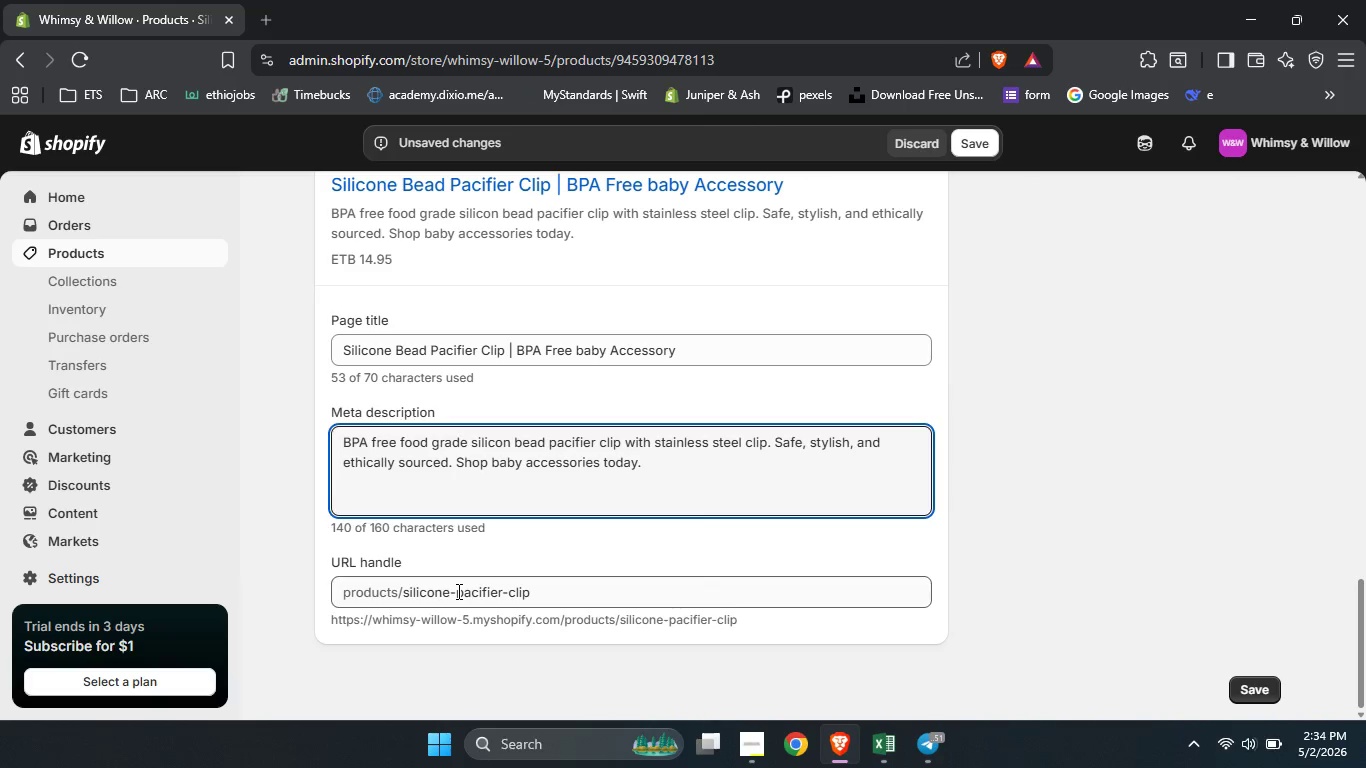 
left_click([457, 591])
 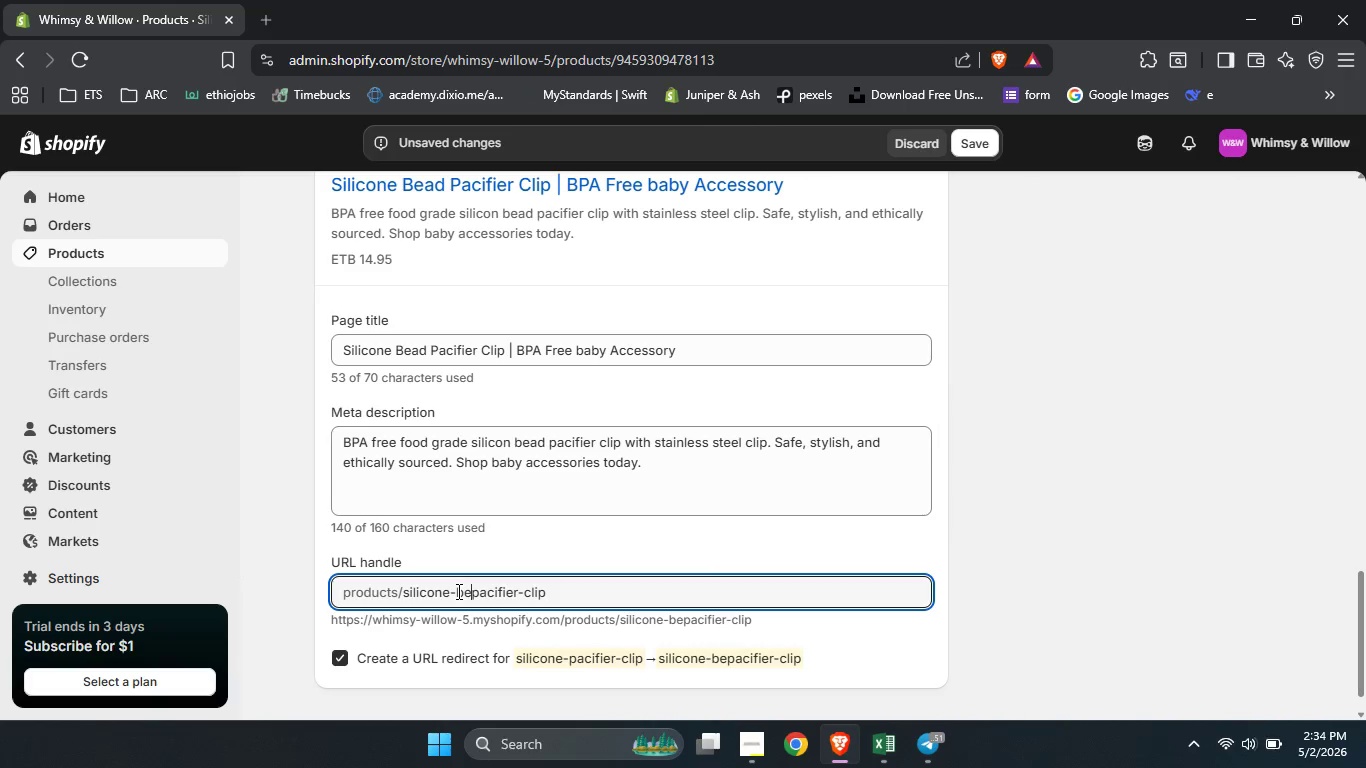 
type(bead-)
 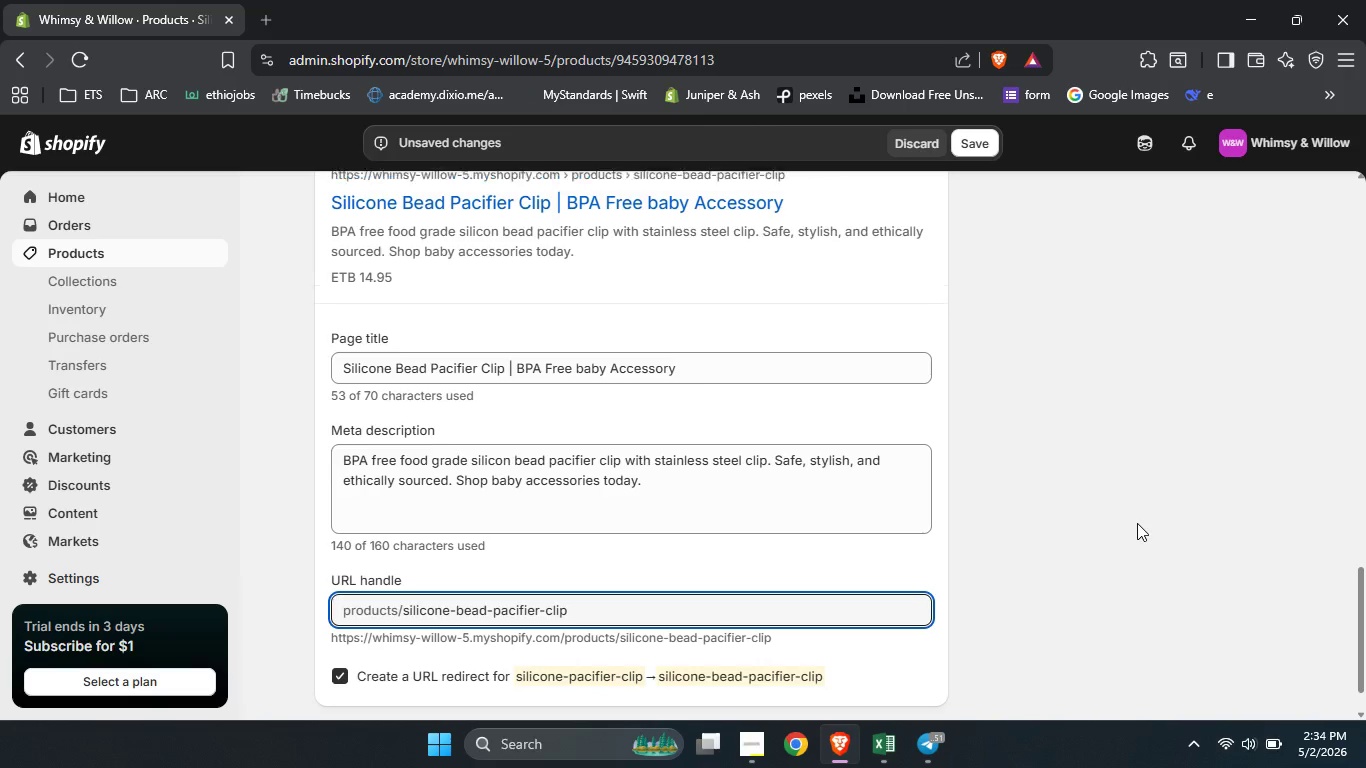 
scroll: coordinate [1137, 523], scroll_direction: up, amount: 3.0
 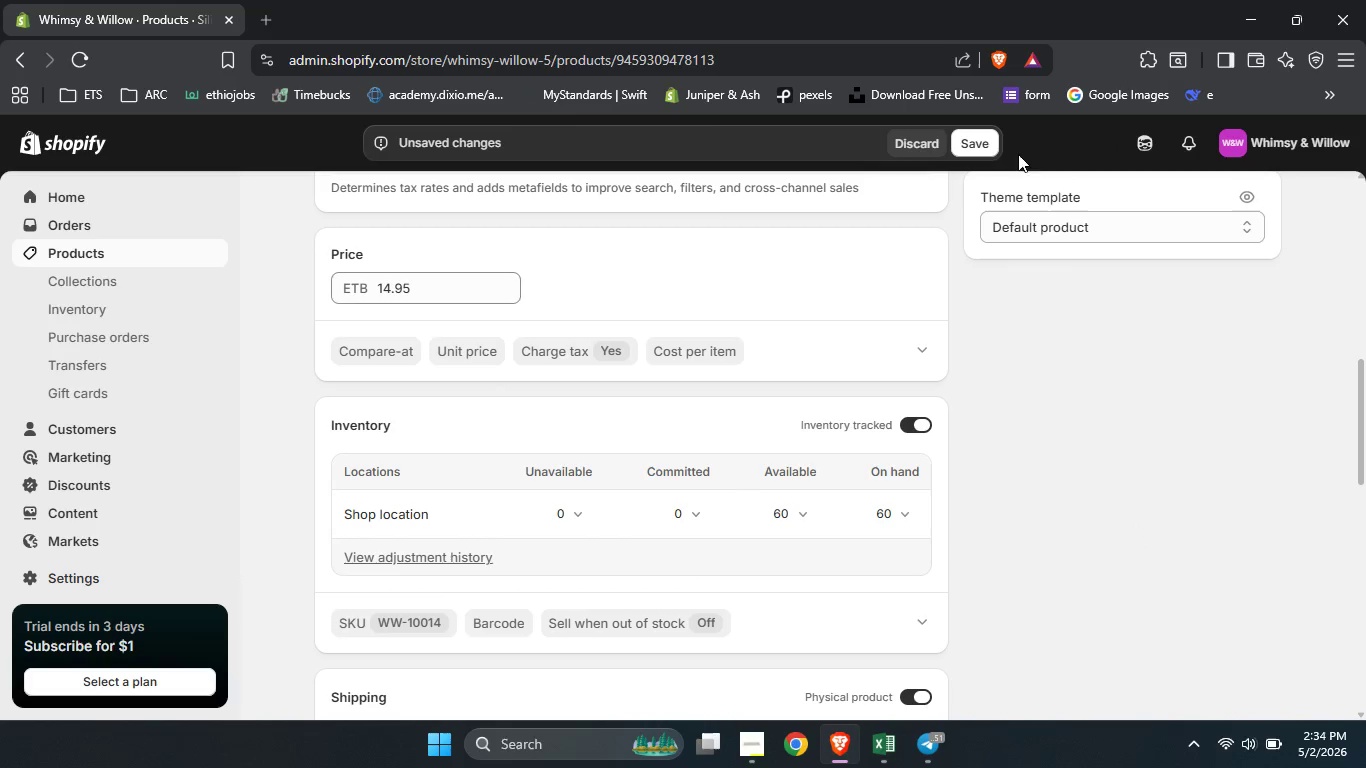 
left_click([990, 146])
 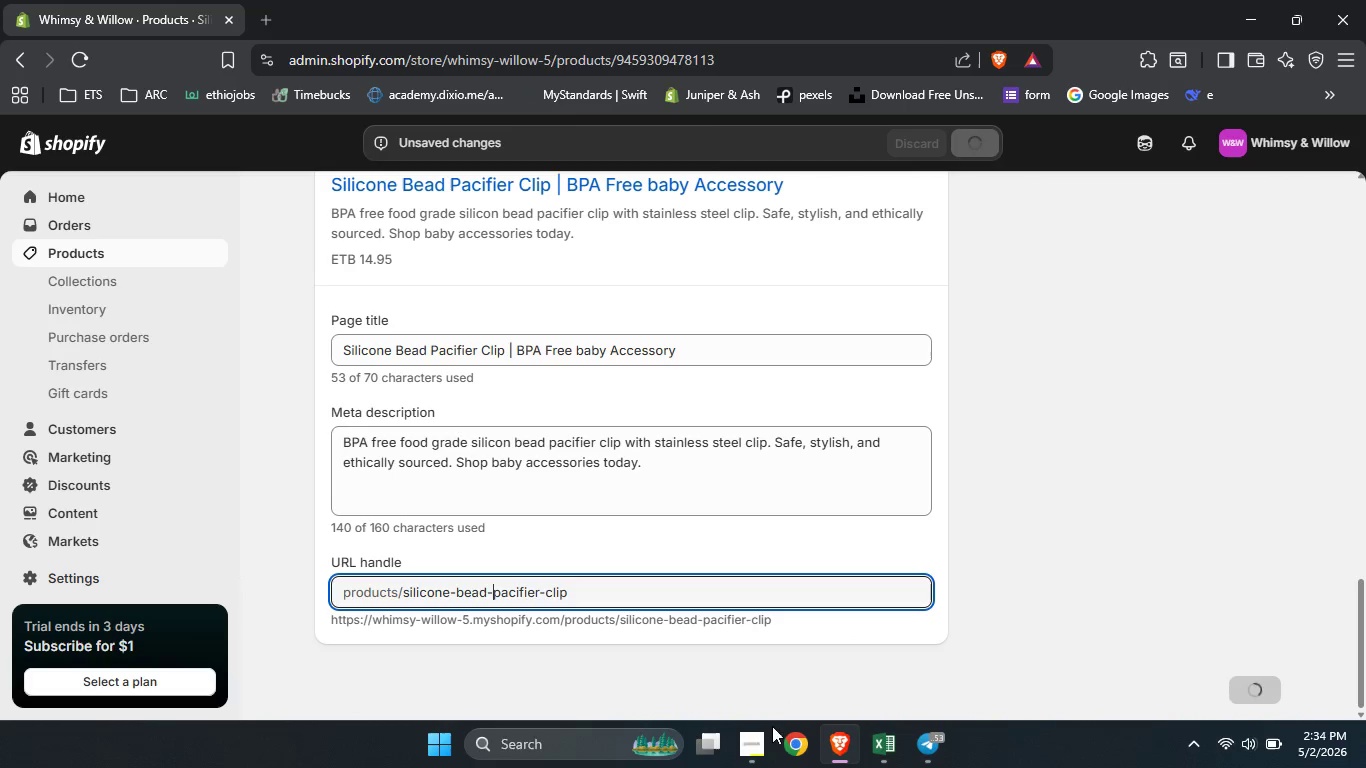 
left_click([760, 740])